 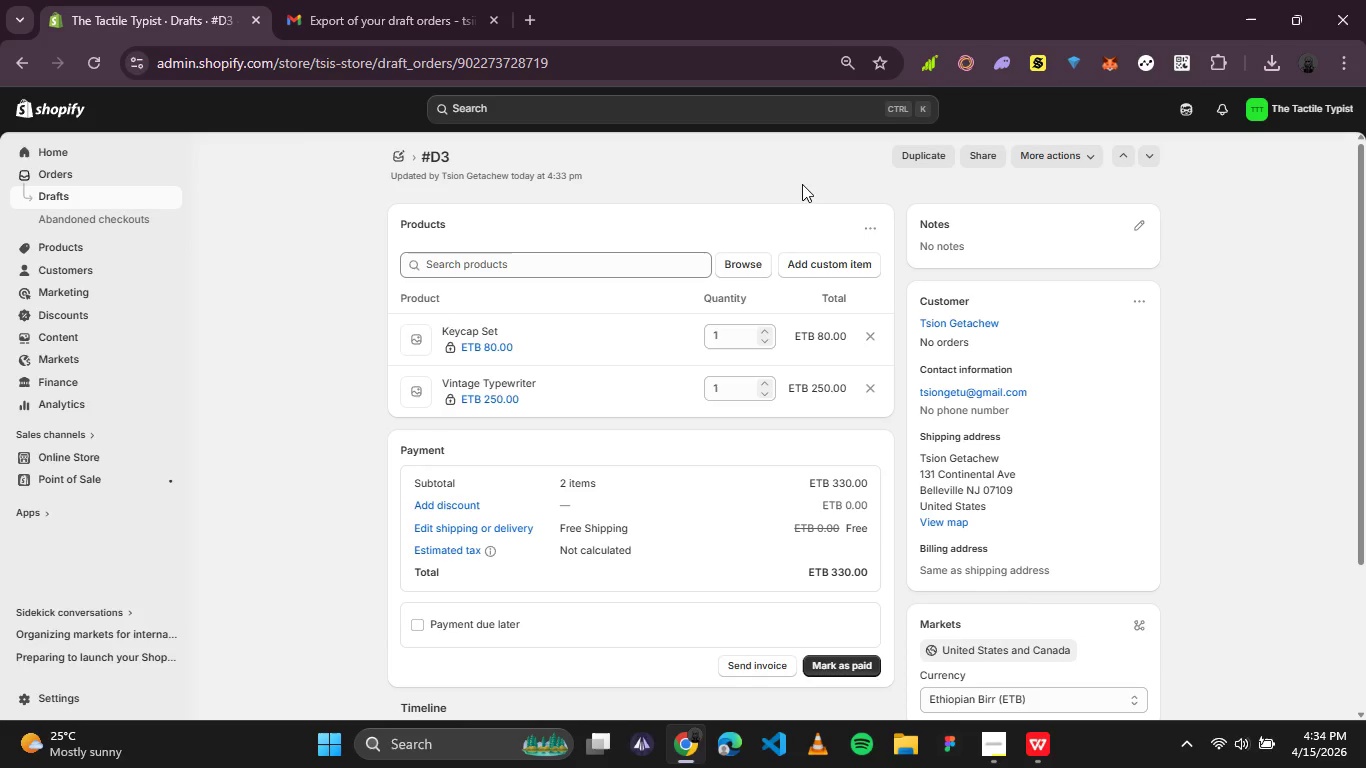 
right_click([320, 274])
 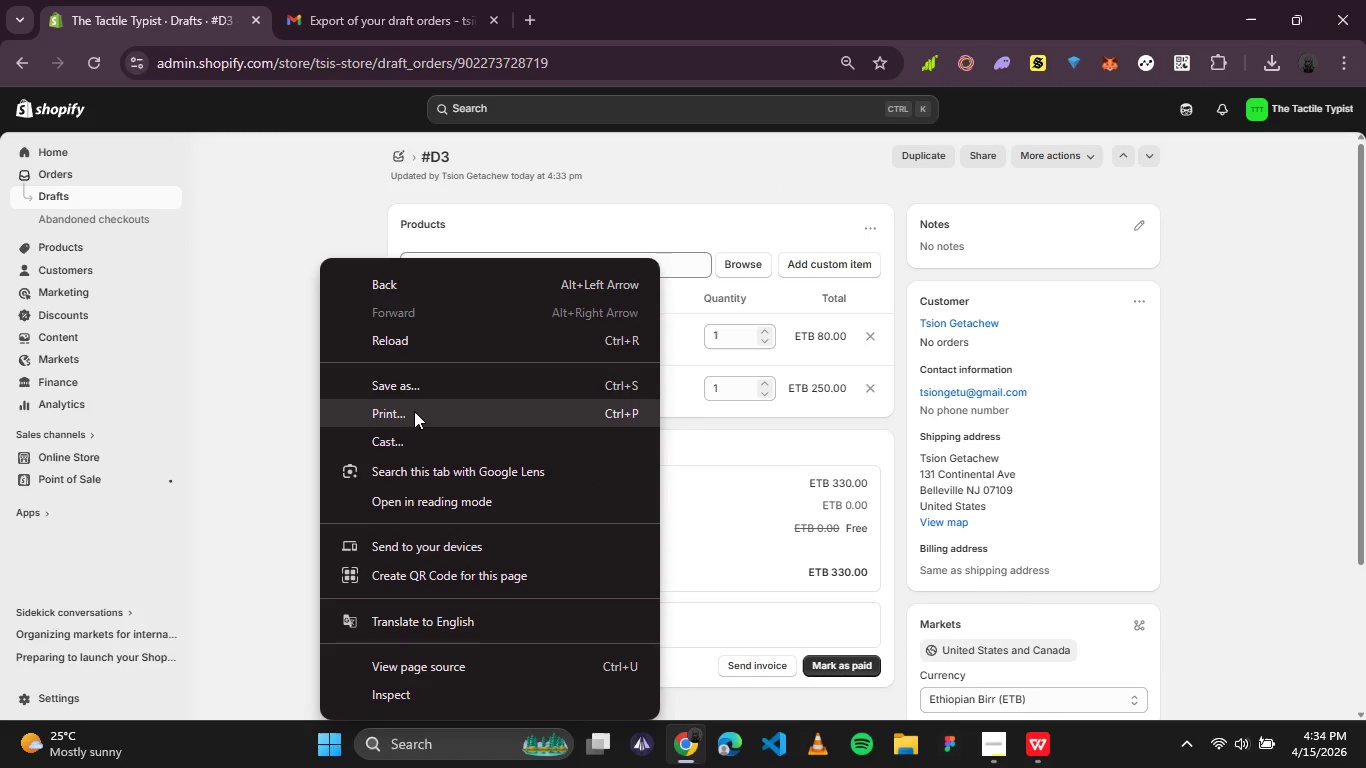 
left_click([414, 411])
 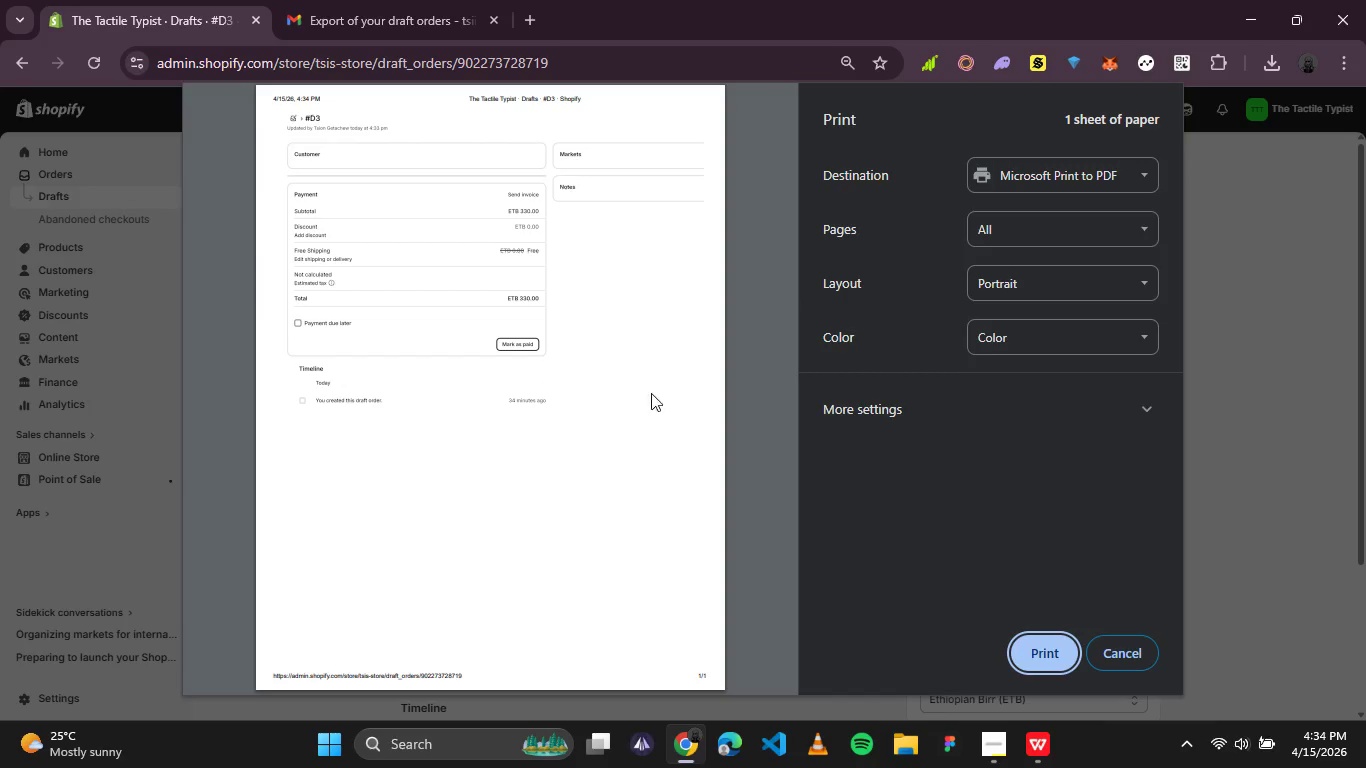 
wait(11.34)
 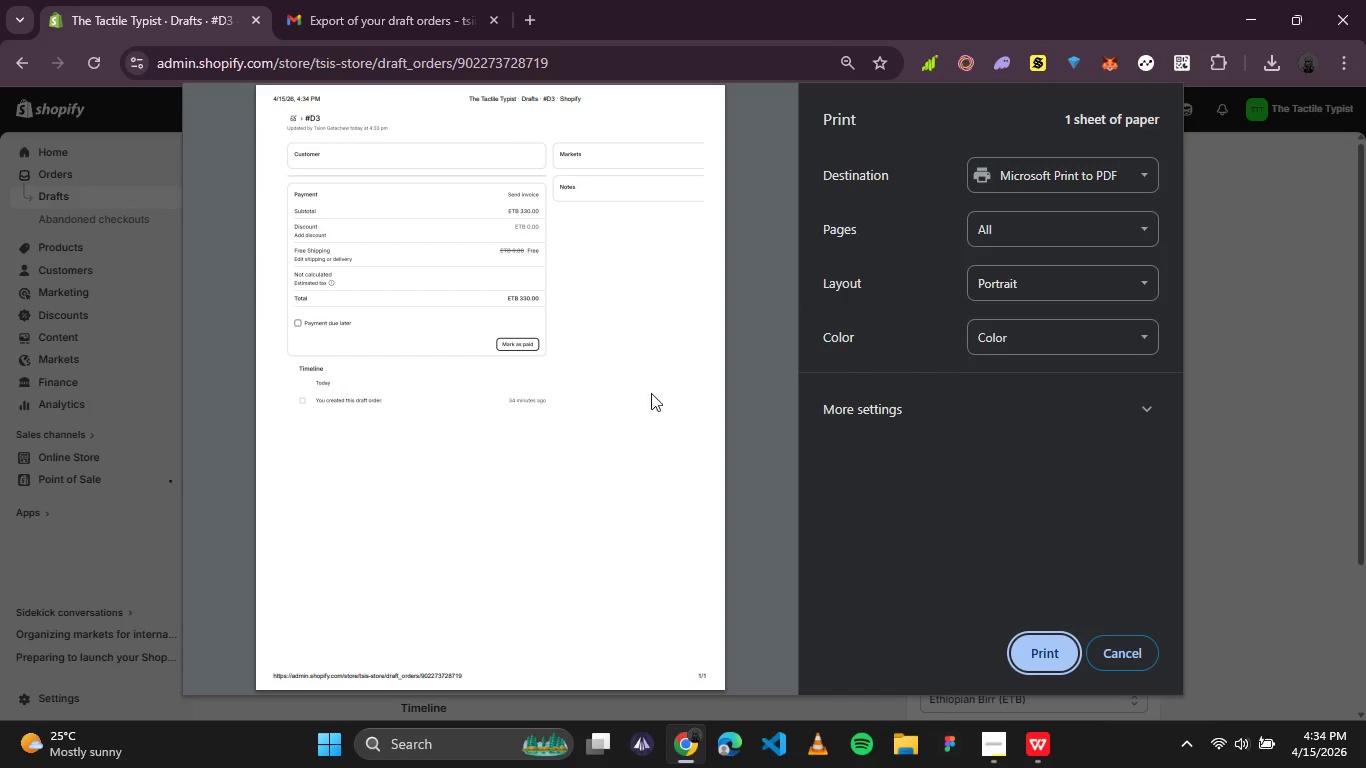 
left_click([1137, 170])
 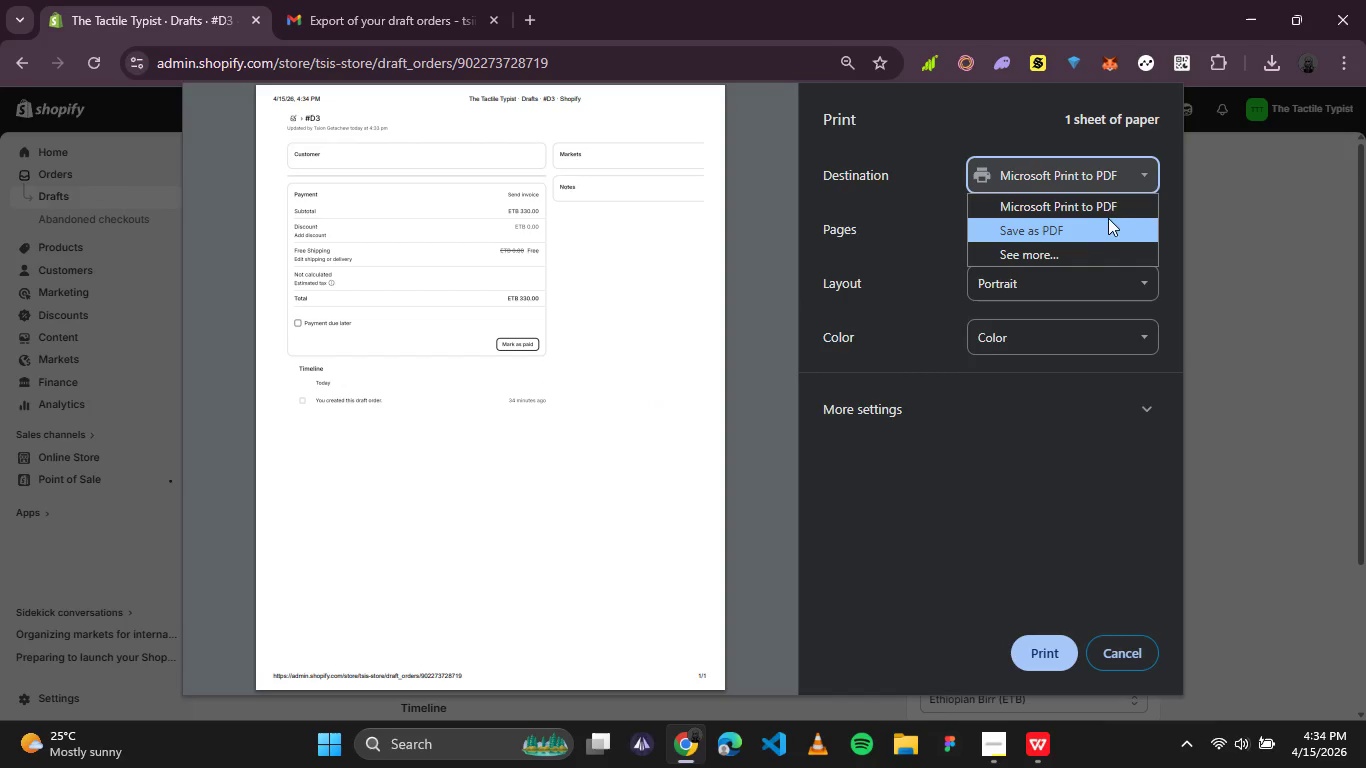 
left_click([1101, 225])
 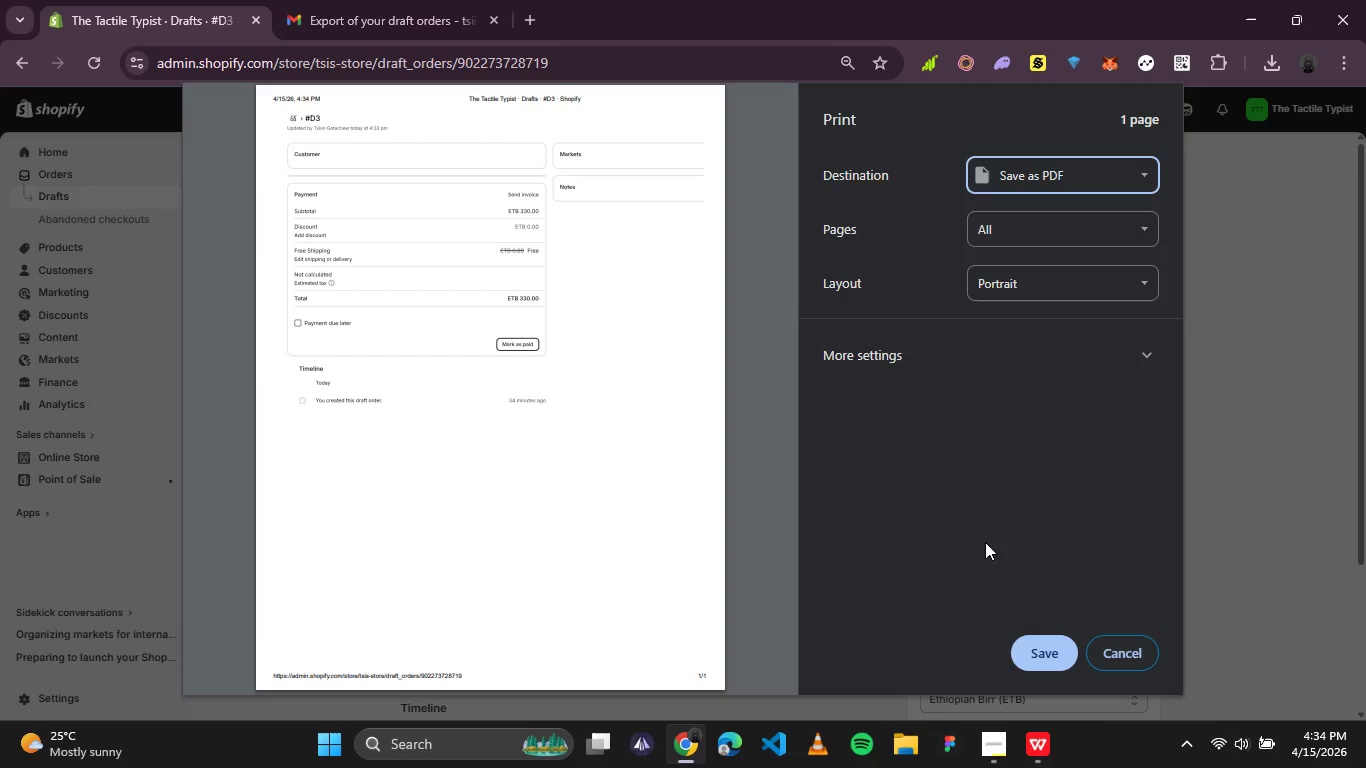 
left_click([1044, 659])
 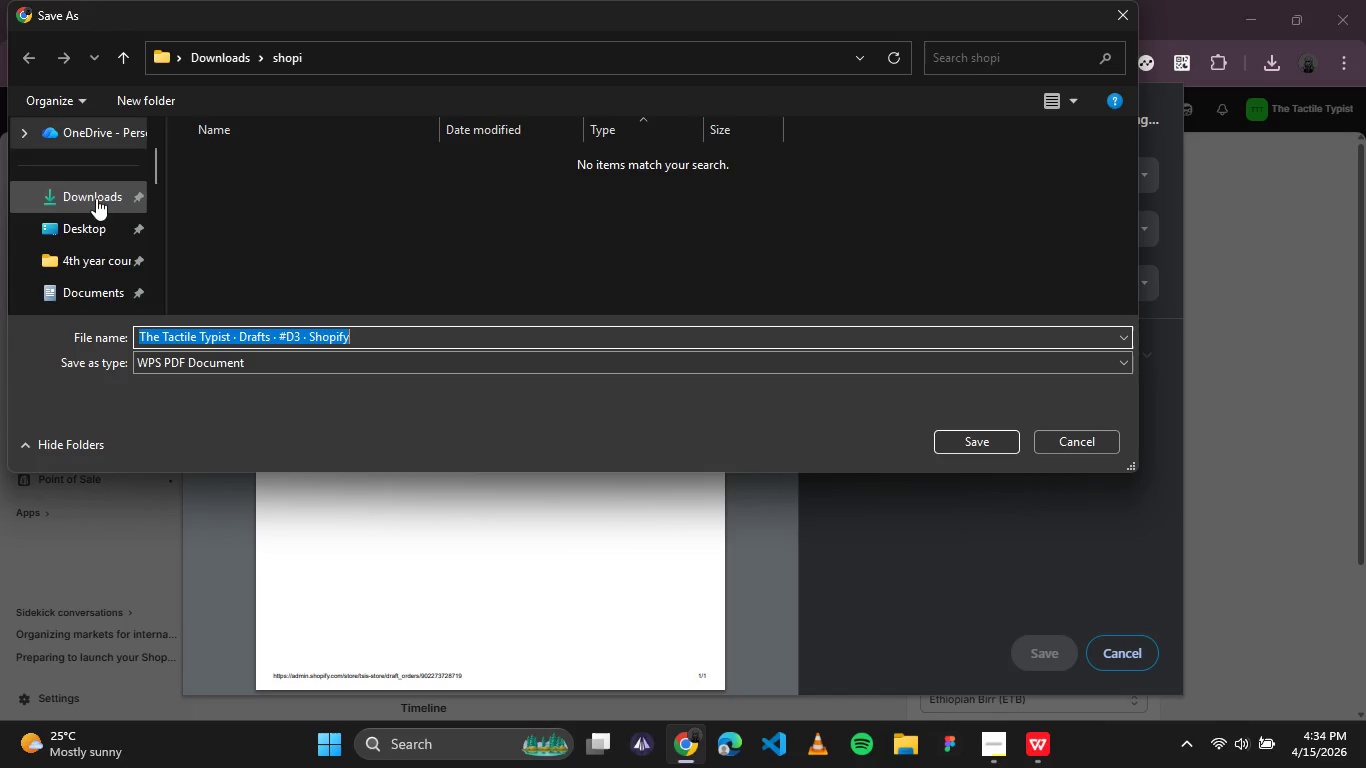 
left_click([86, 218])
 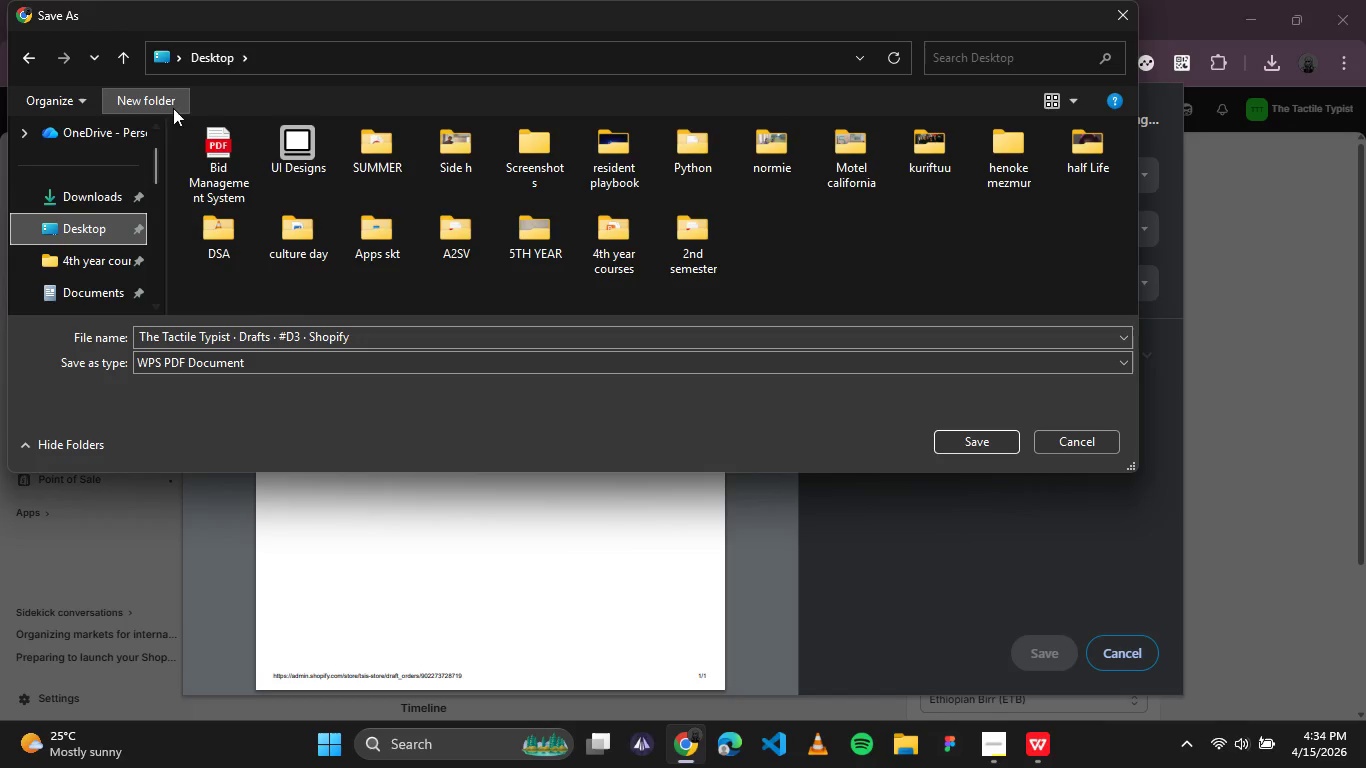 
left_click([154, 104])
 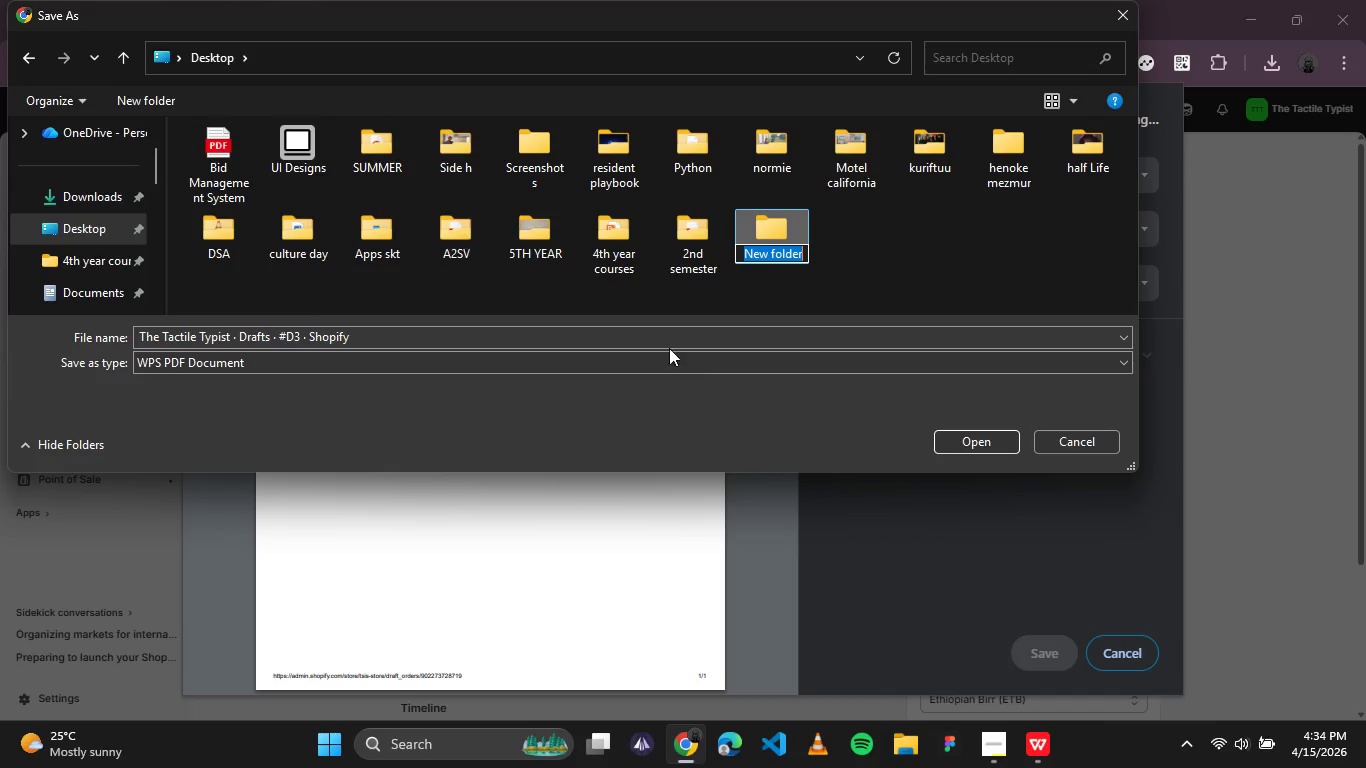 
mouse_move([978, 671])
 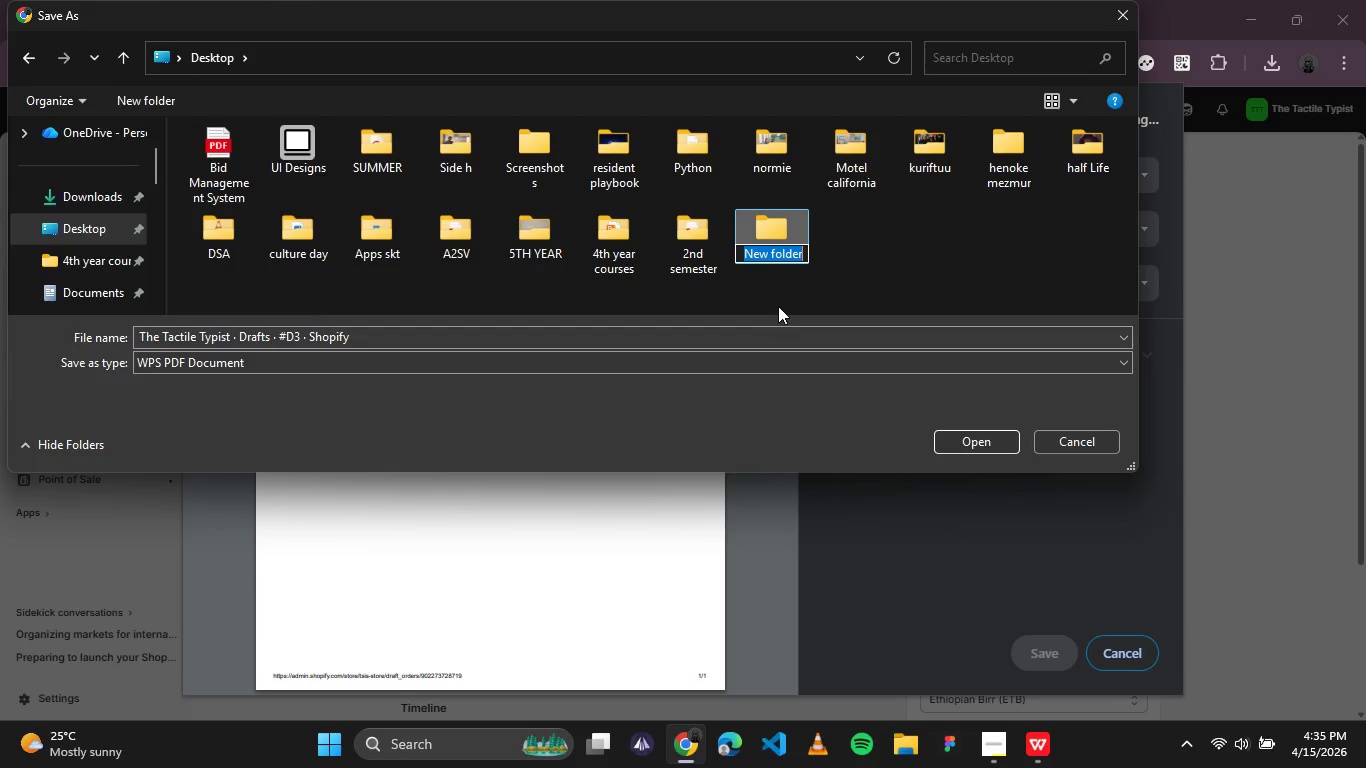 
type(Pdf Previews)
 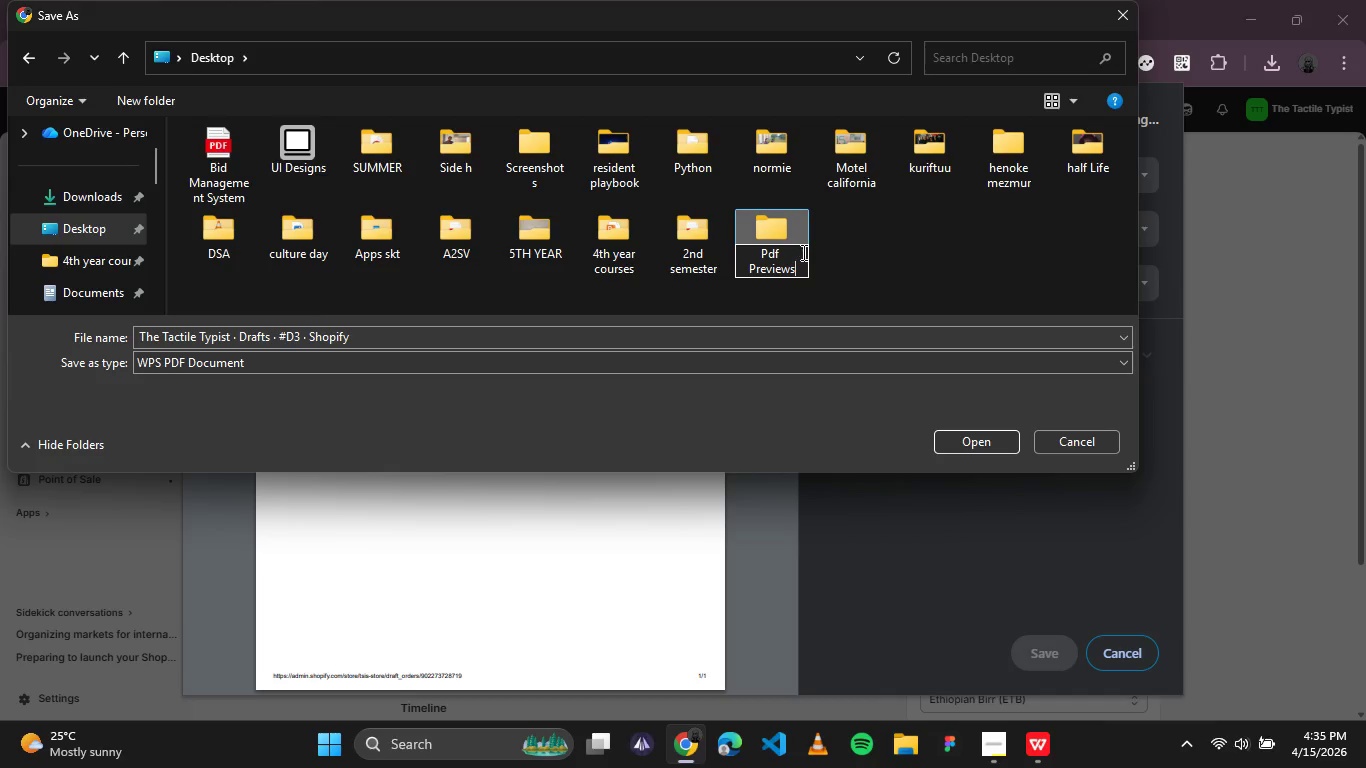 
left_click([798, 226])
 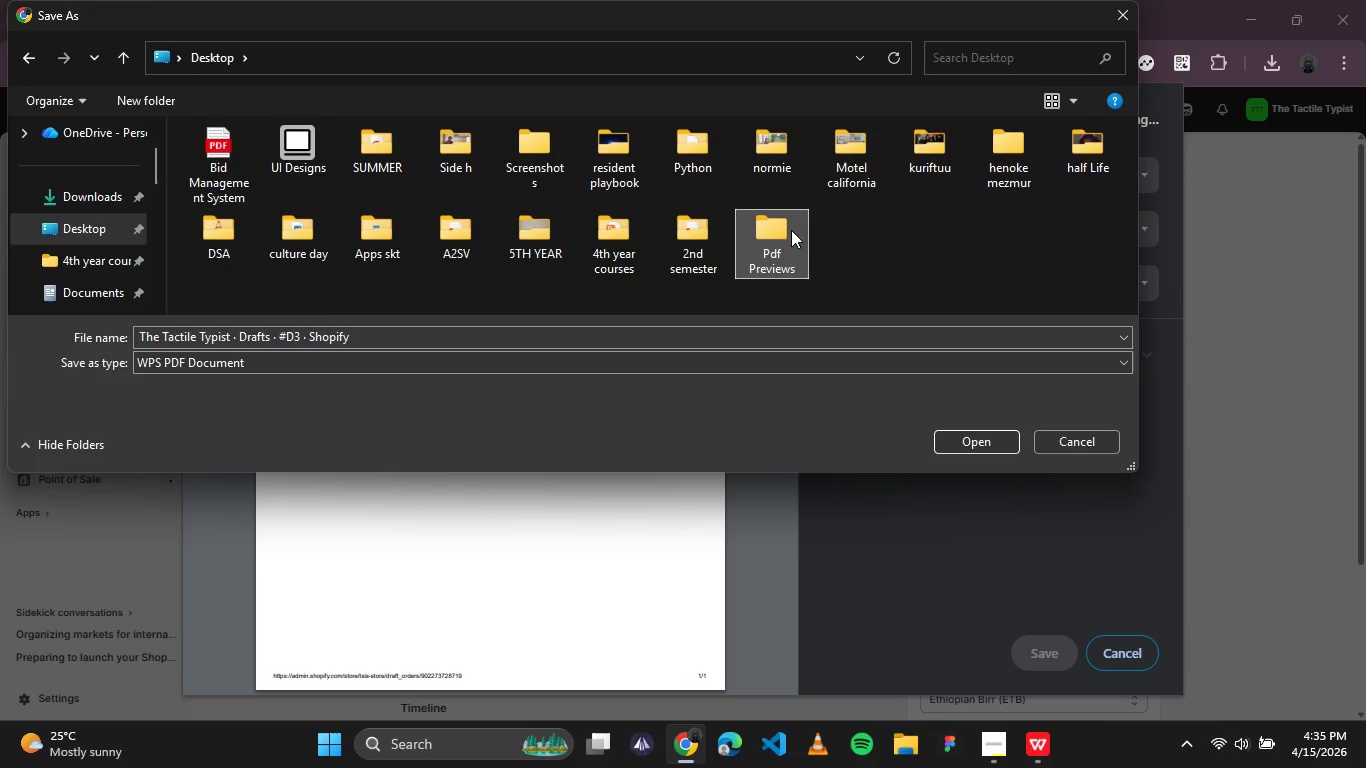 
double_click([780, 247])
 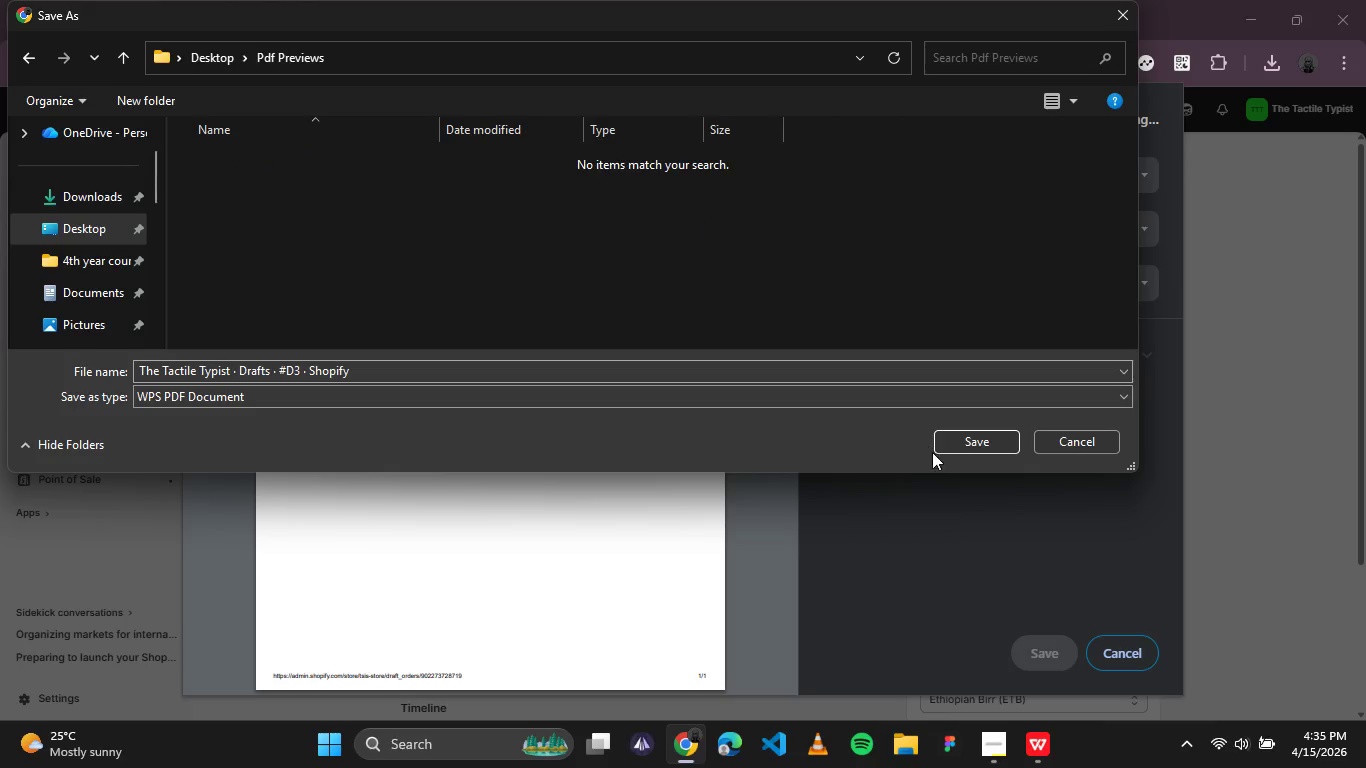 
left_click([955, 446])
 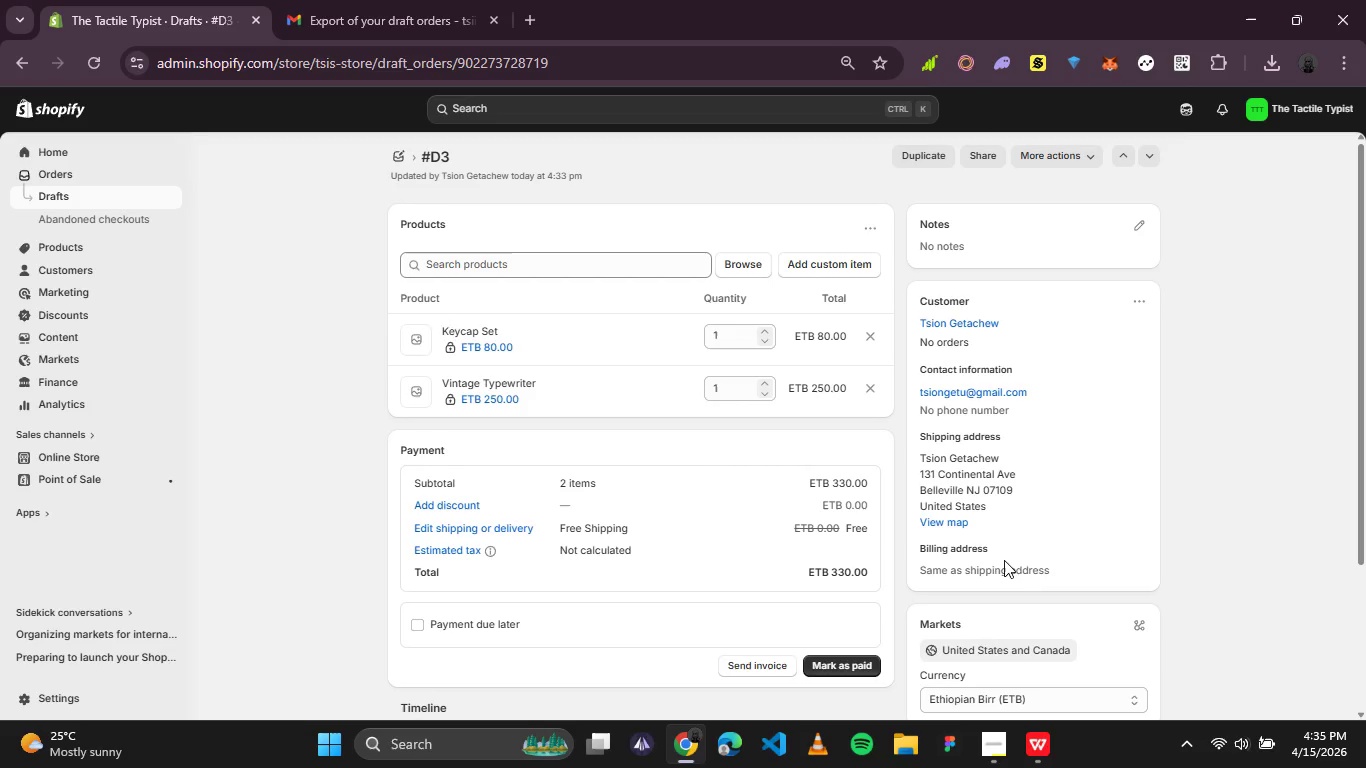 
scroll: coordinate [700, 405], scroll_direction: up, amount: 2.0
 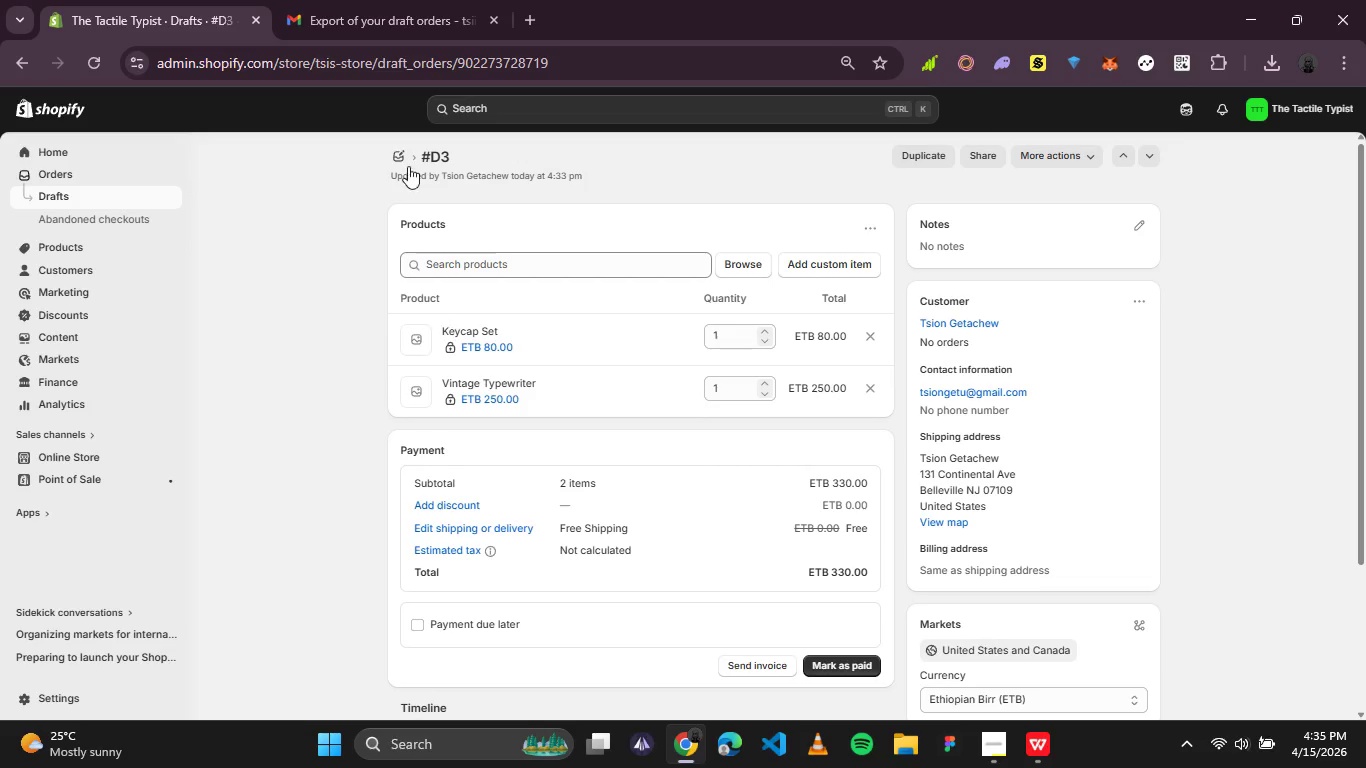 
left_click([404, 159])
 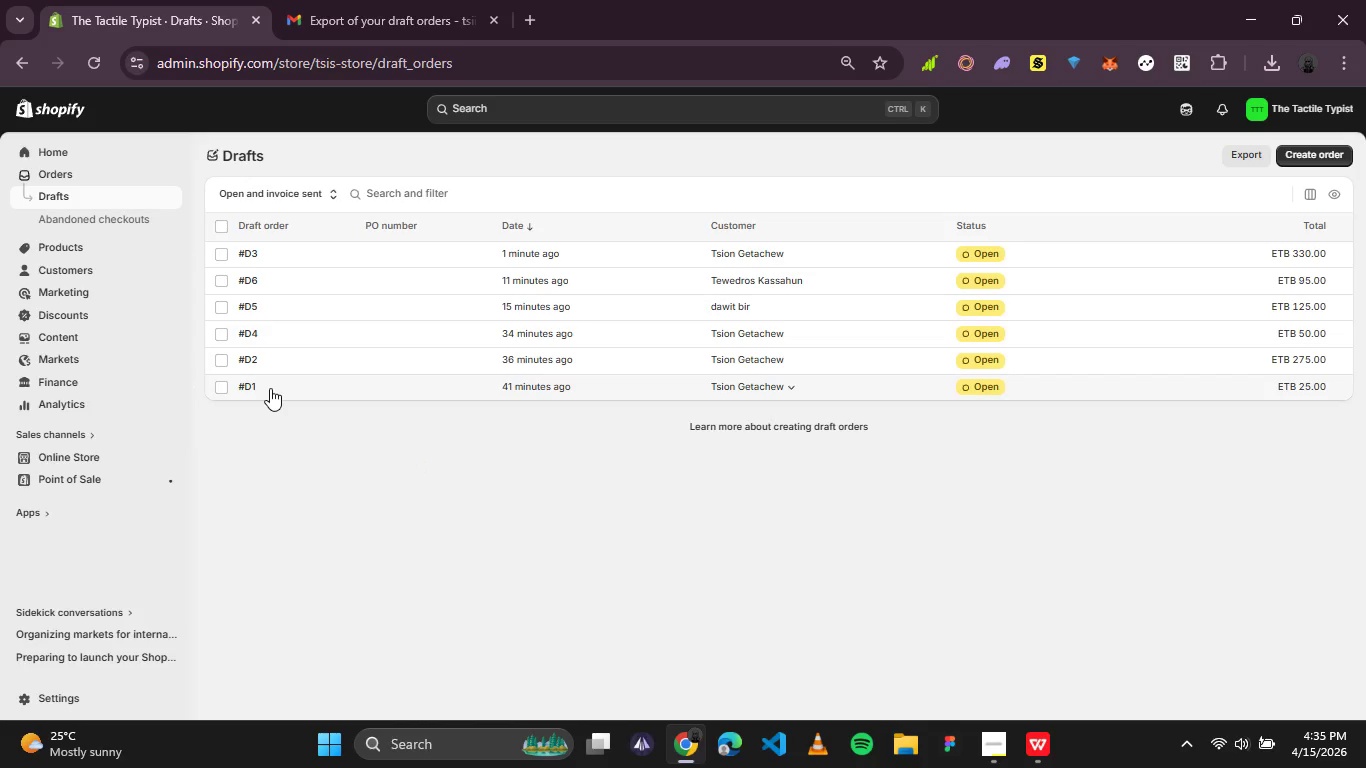 
wait(7.86)
 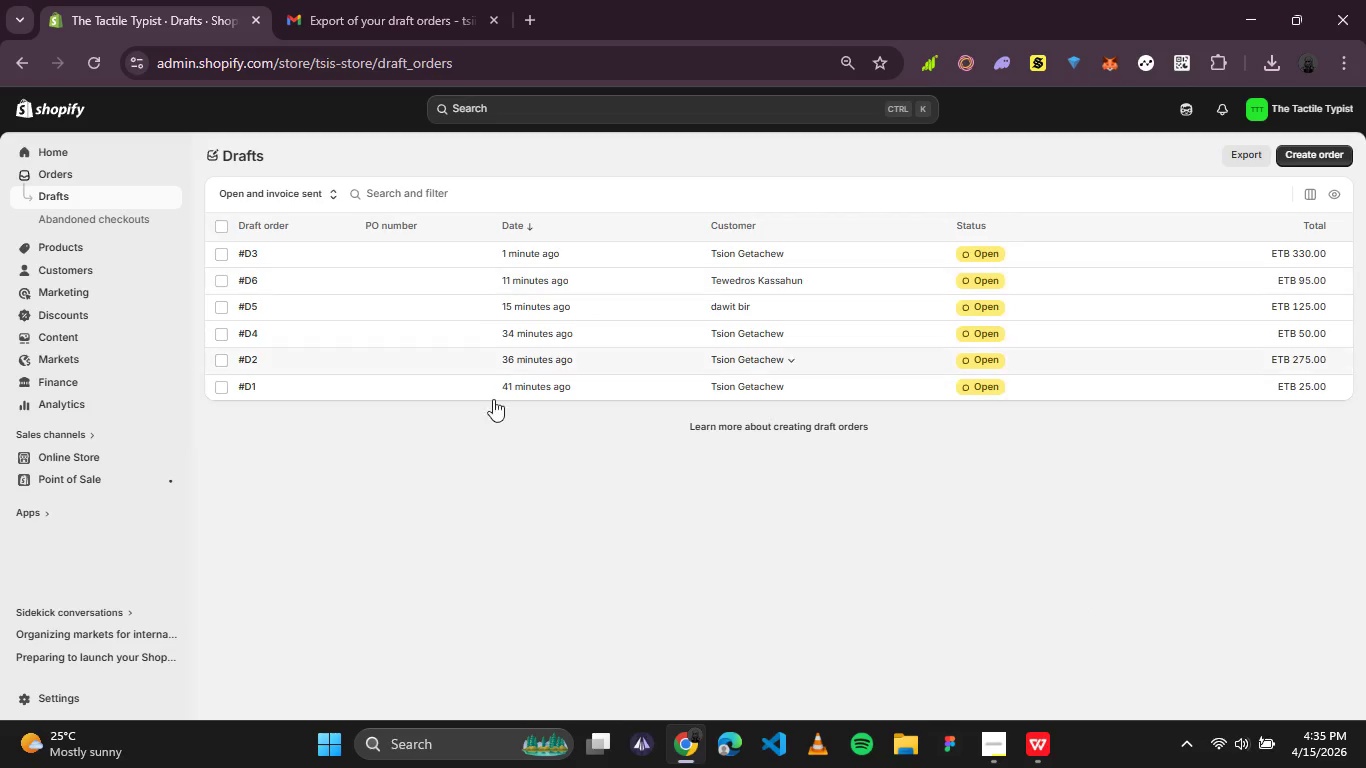 
left_click([244, 281])
 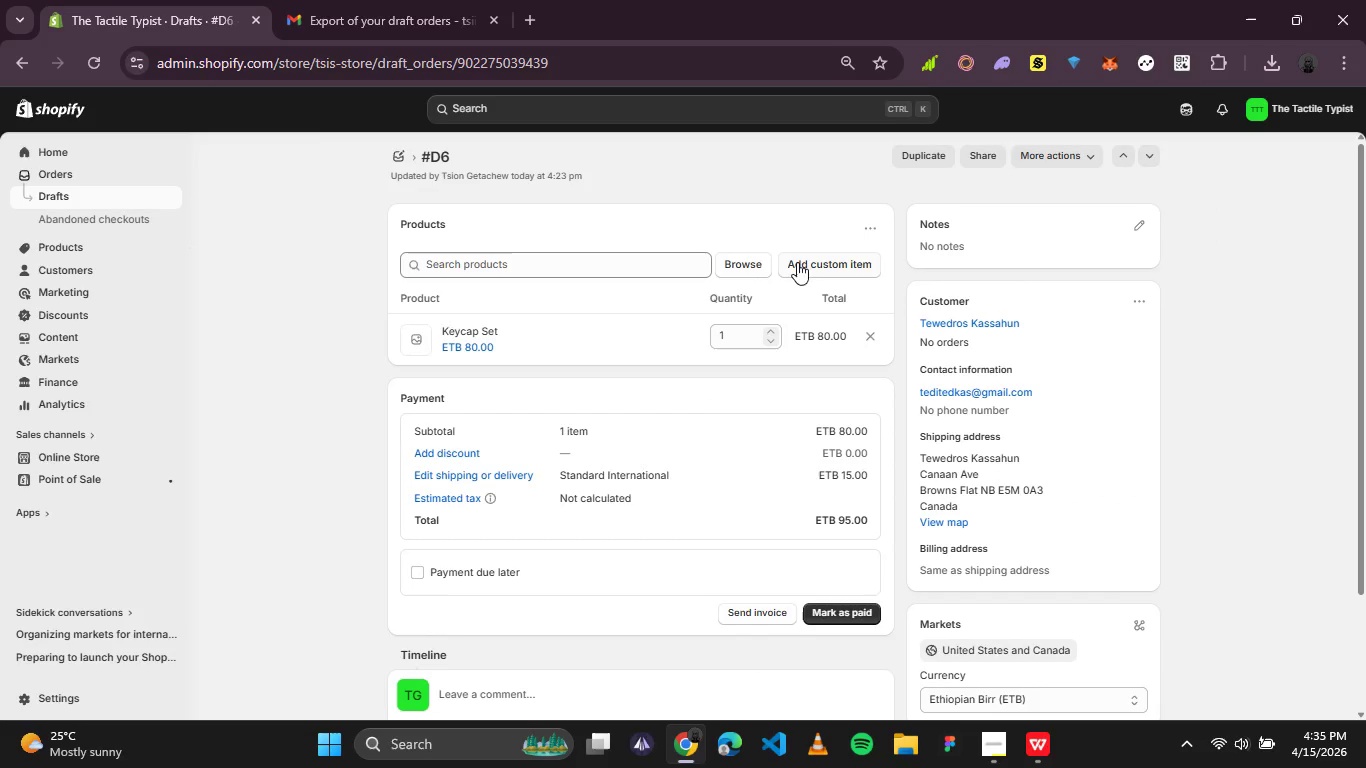 
right_click([354, 331])
 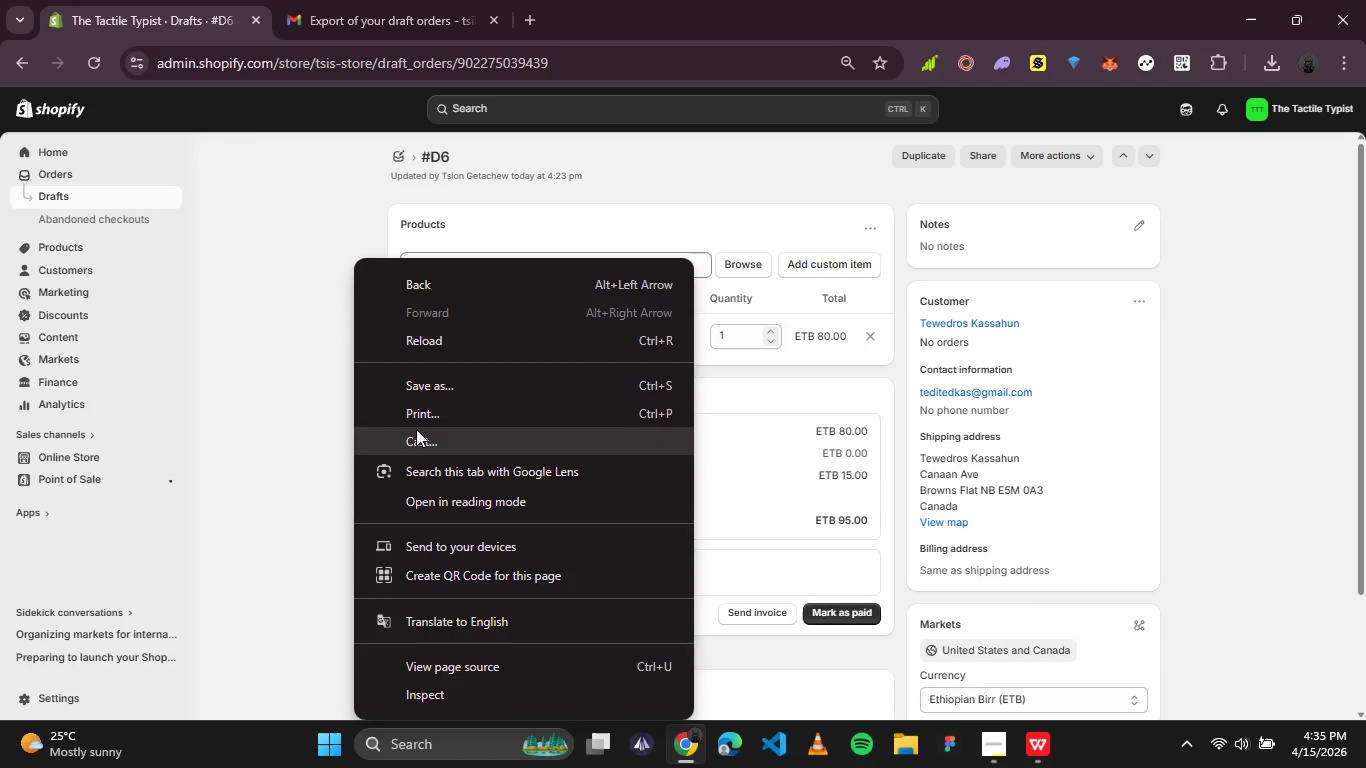 
left_click([418, 423])
 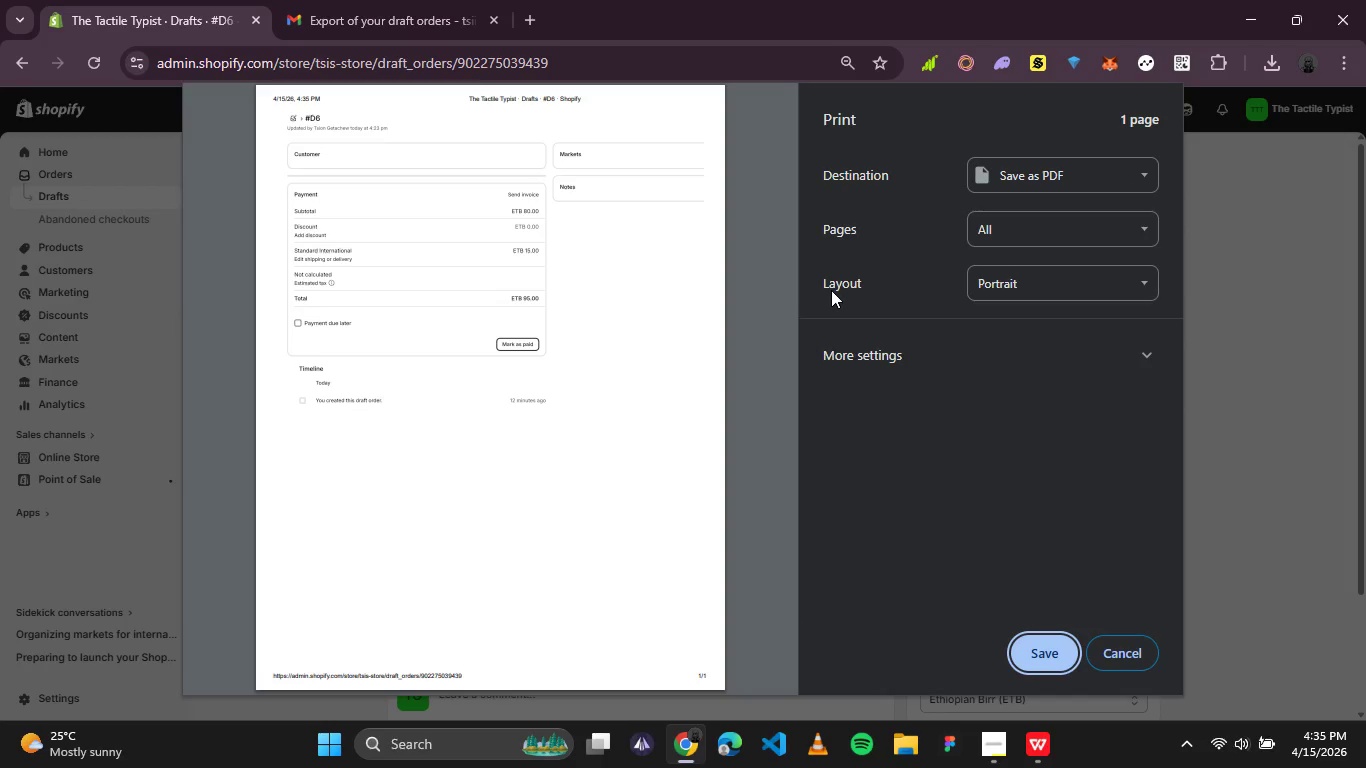 
wait(6.05)
 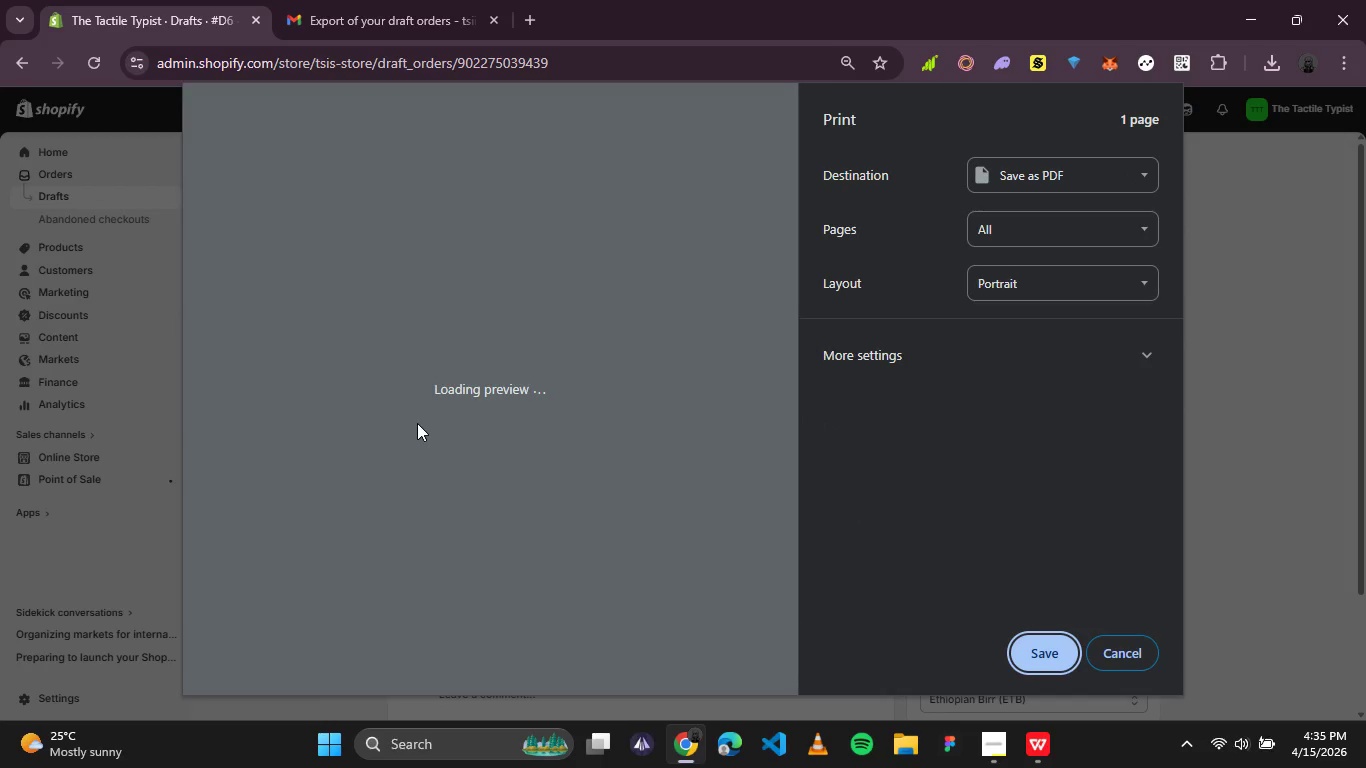 
left_click([1035, 665])
 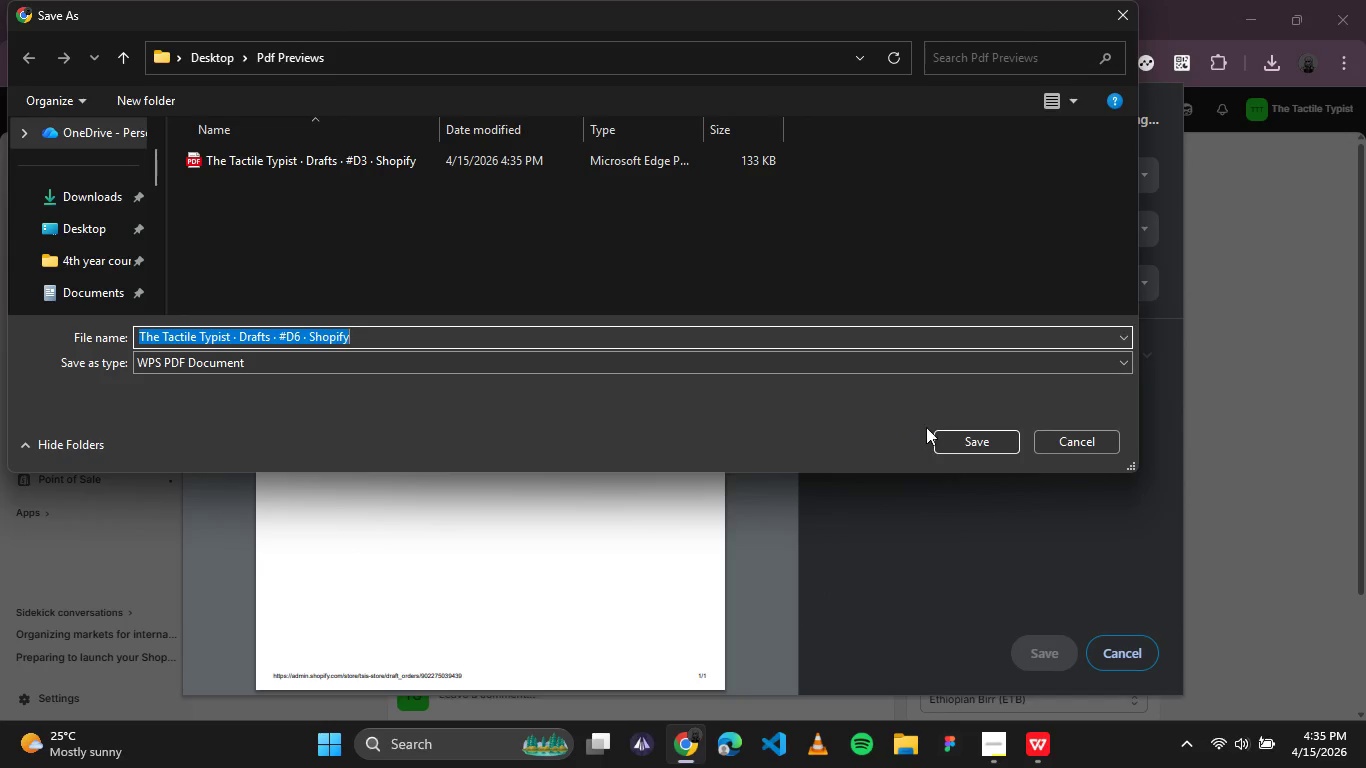 
left_click([958, 448])
 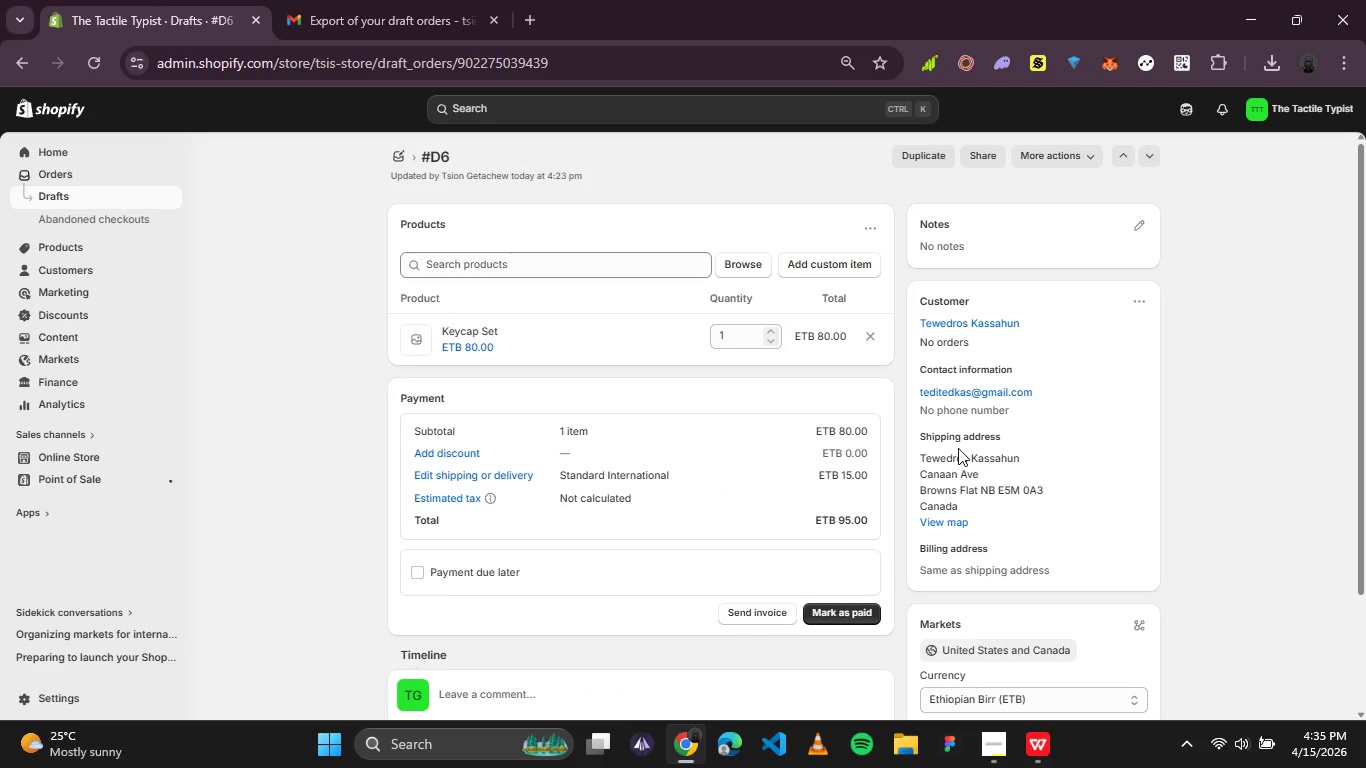 
wait(6.78)
 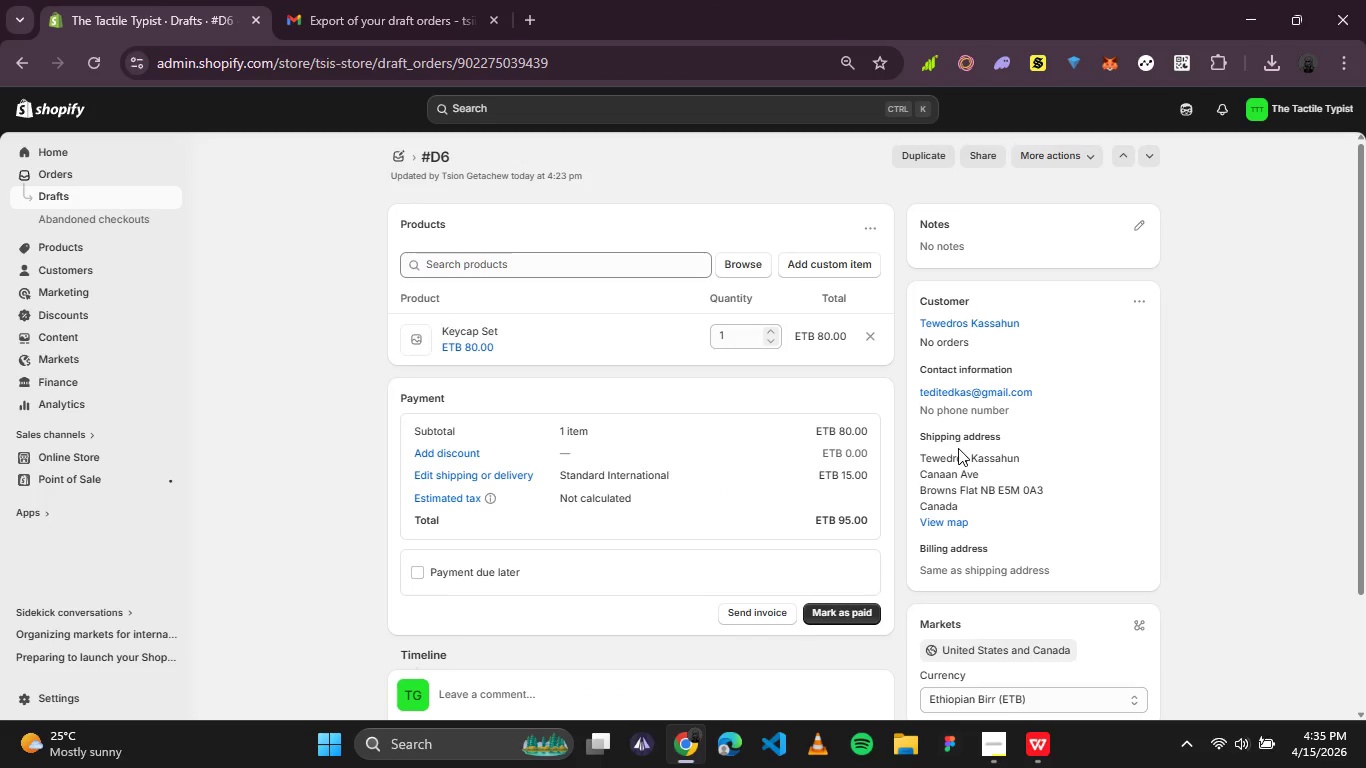 
left_click([406, 167])
 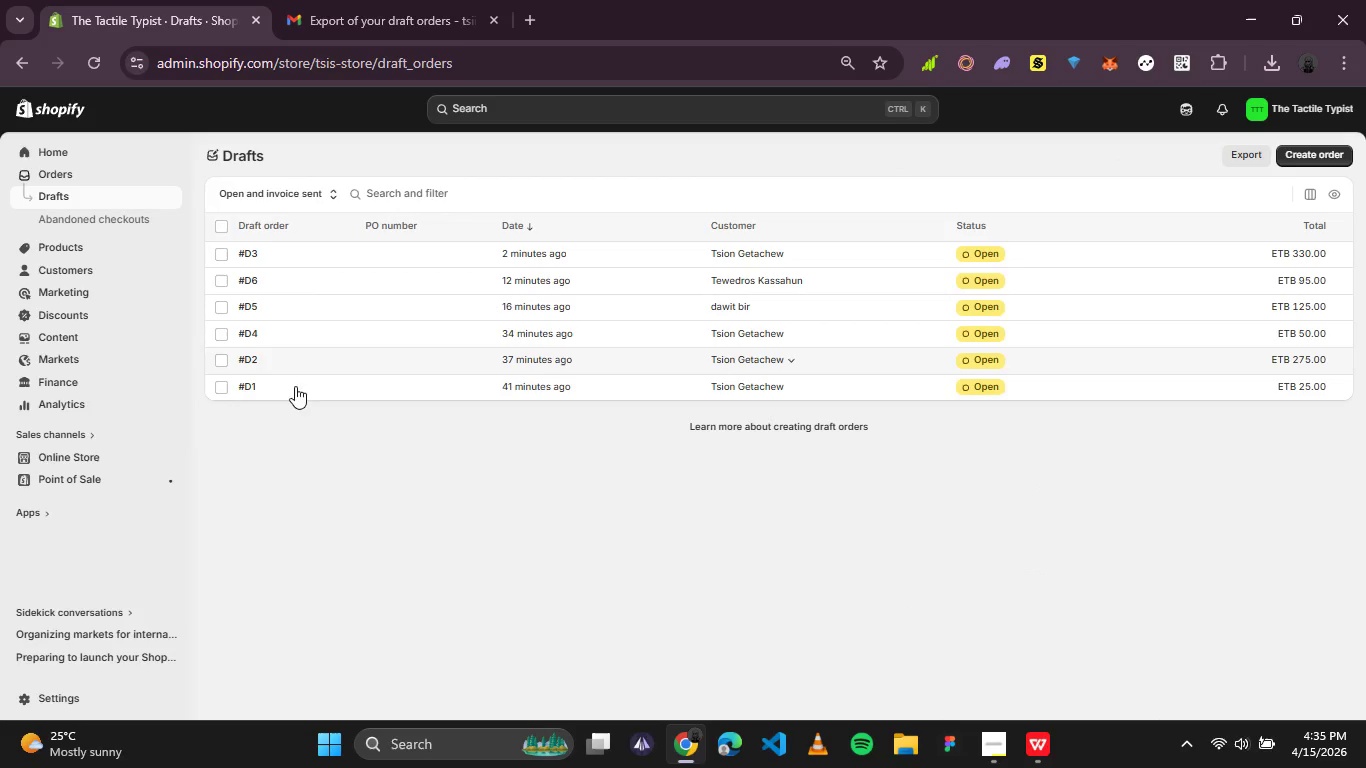 
left_click([246, 389])
 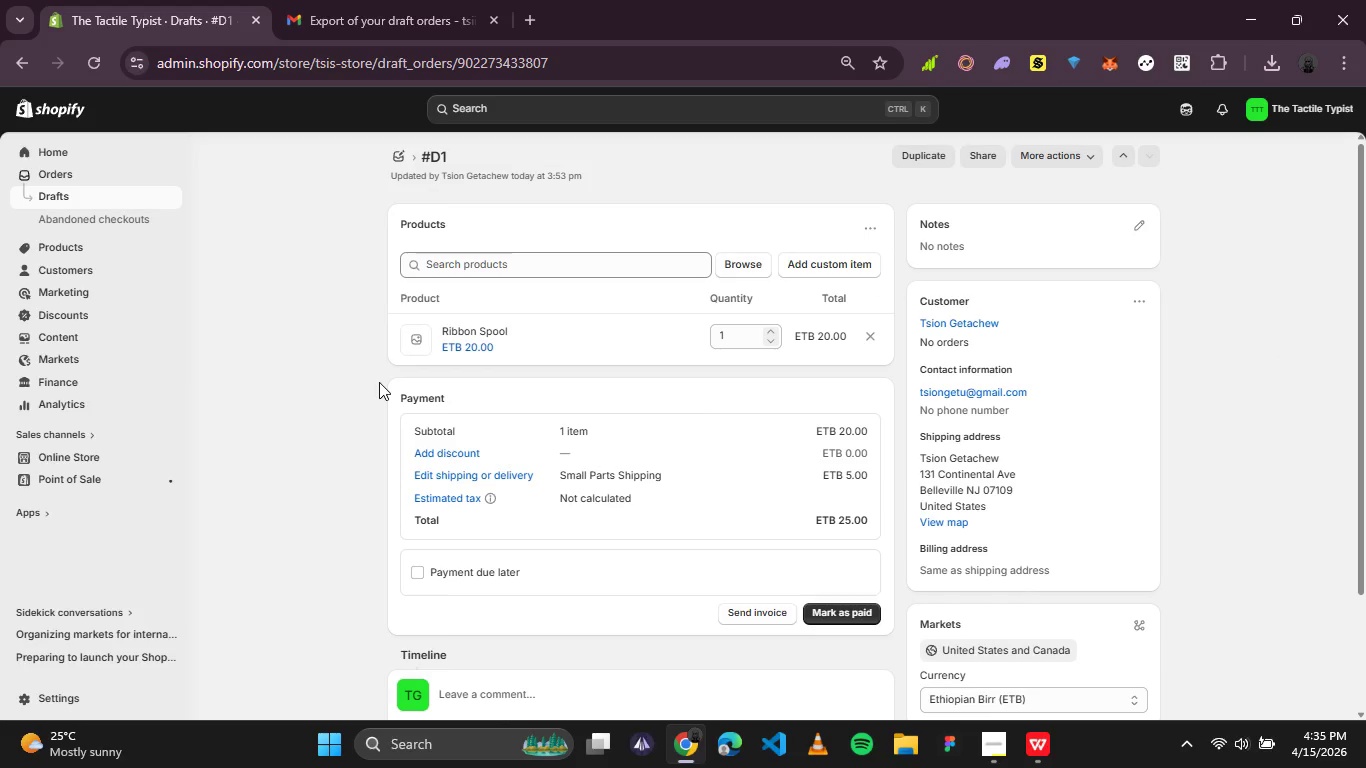 
right_click([351, 380])
 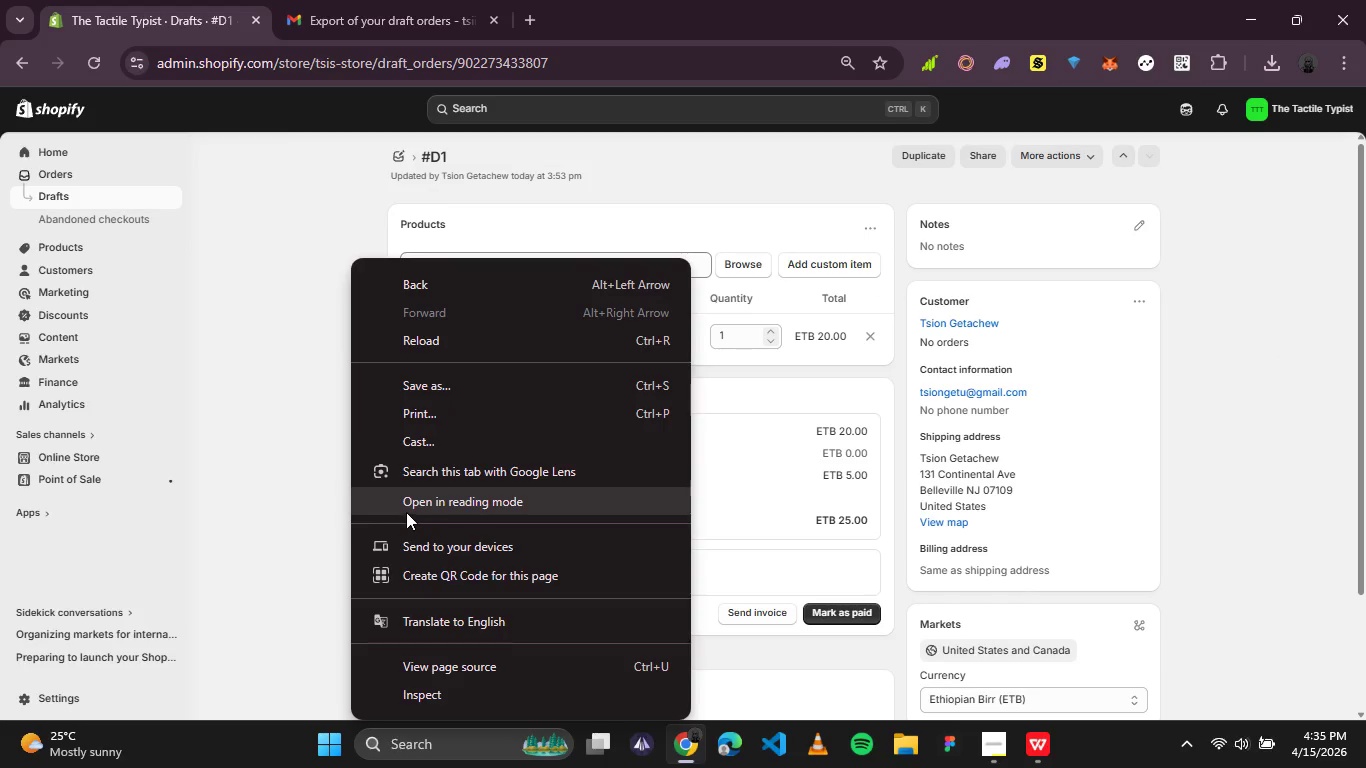 
left_click([427, 419])
 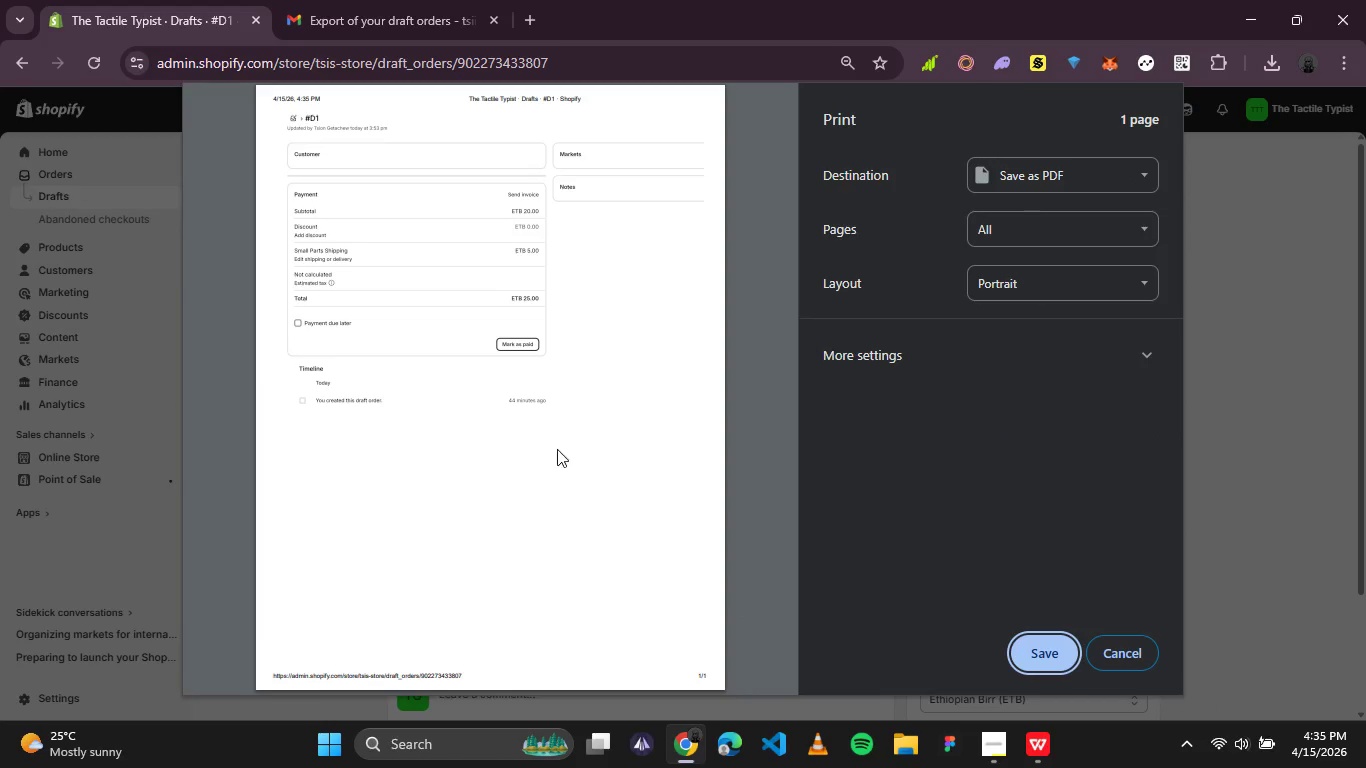 
wait(5.72)
 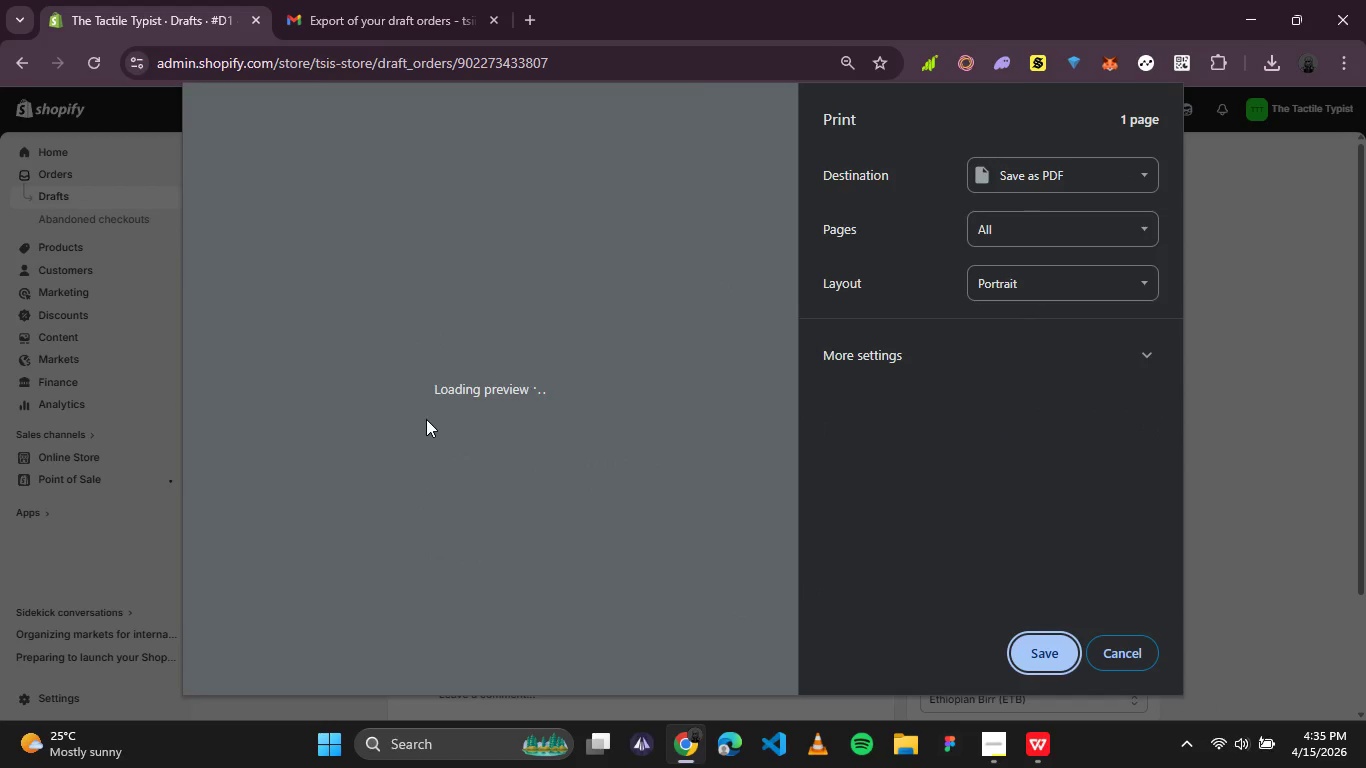 
left_click([1031, 655])
 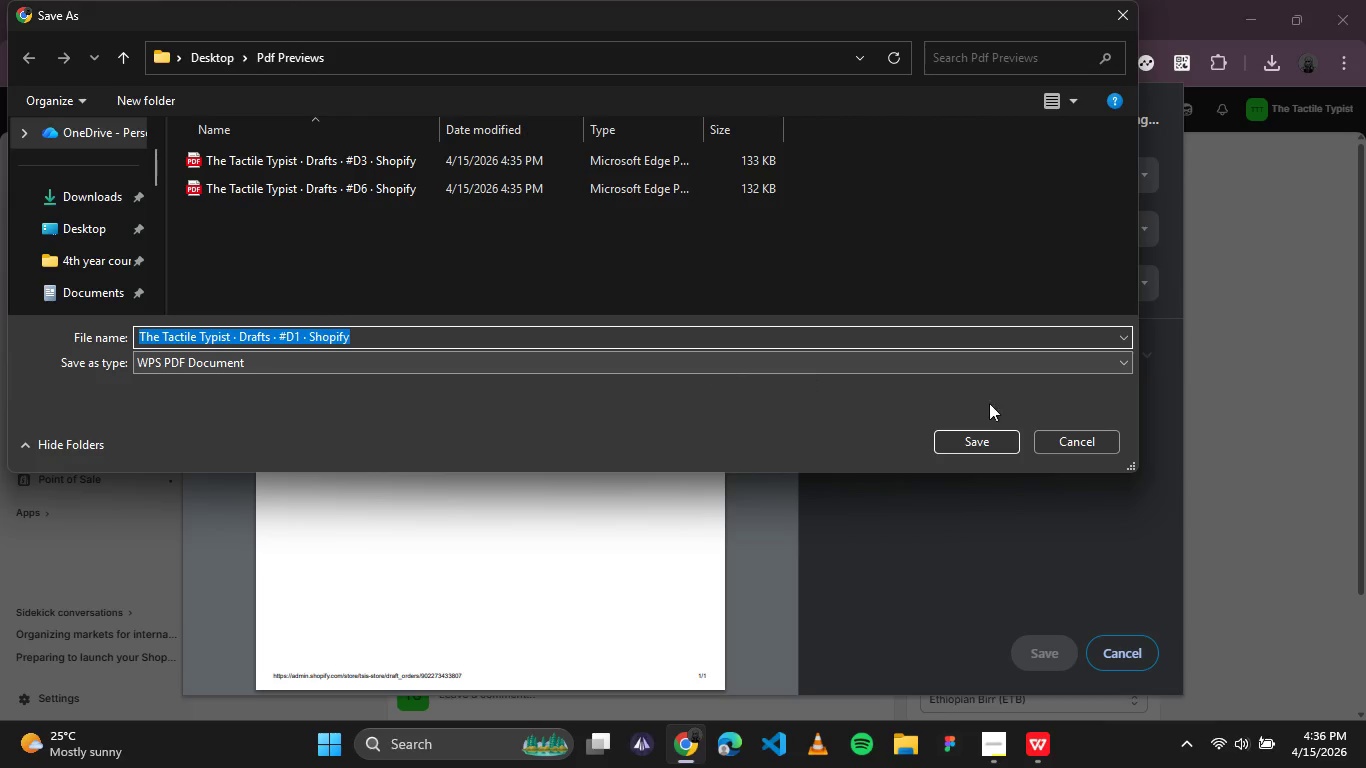 
left_click([970, 435])
 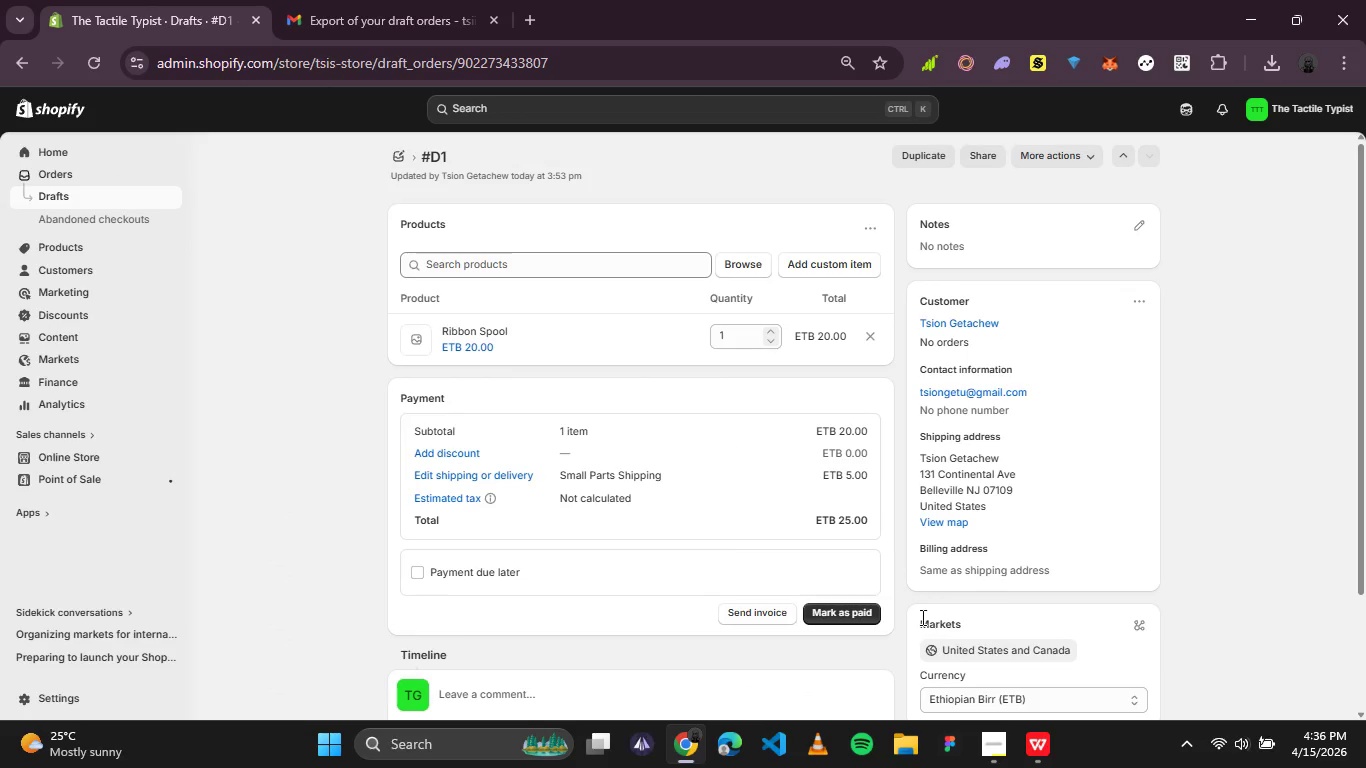 
scroll: coordinate [575, 499], scroll_direction: down, amount: 2.0
 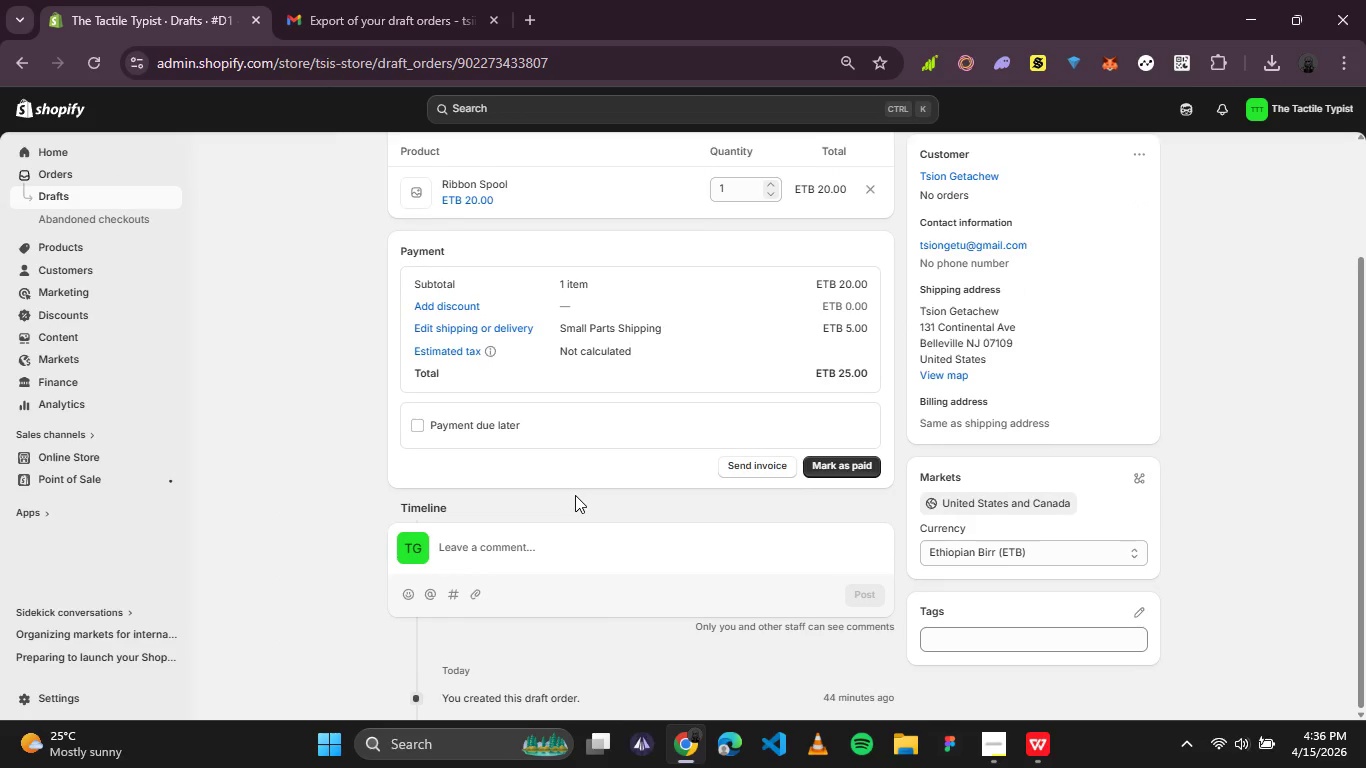 
scroll: coordinate [575, 495], scroll_direction: up, amount: 4.0
 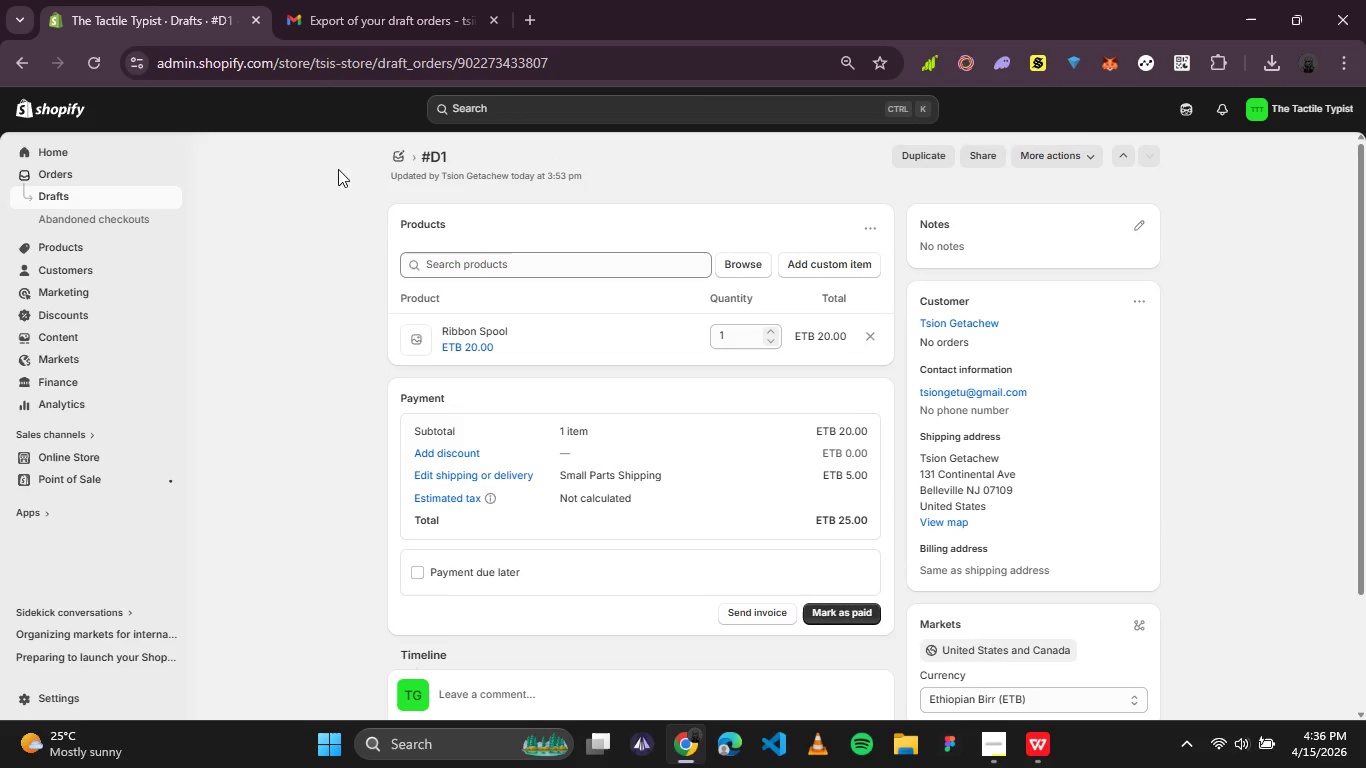 
left_click([388, 156])
 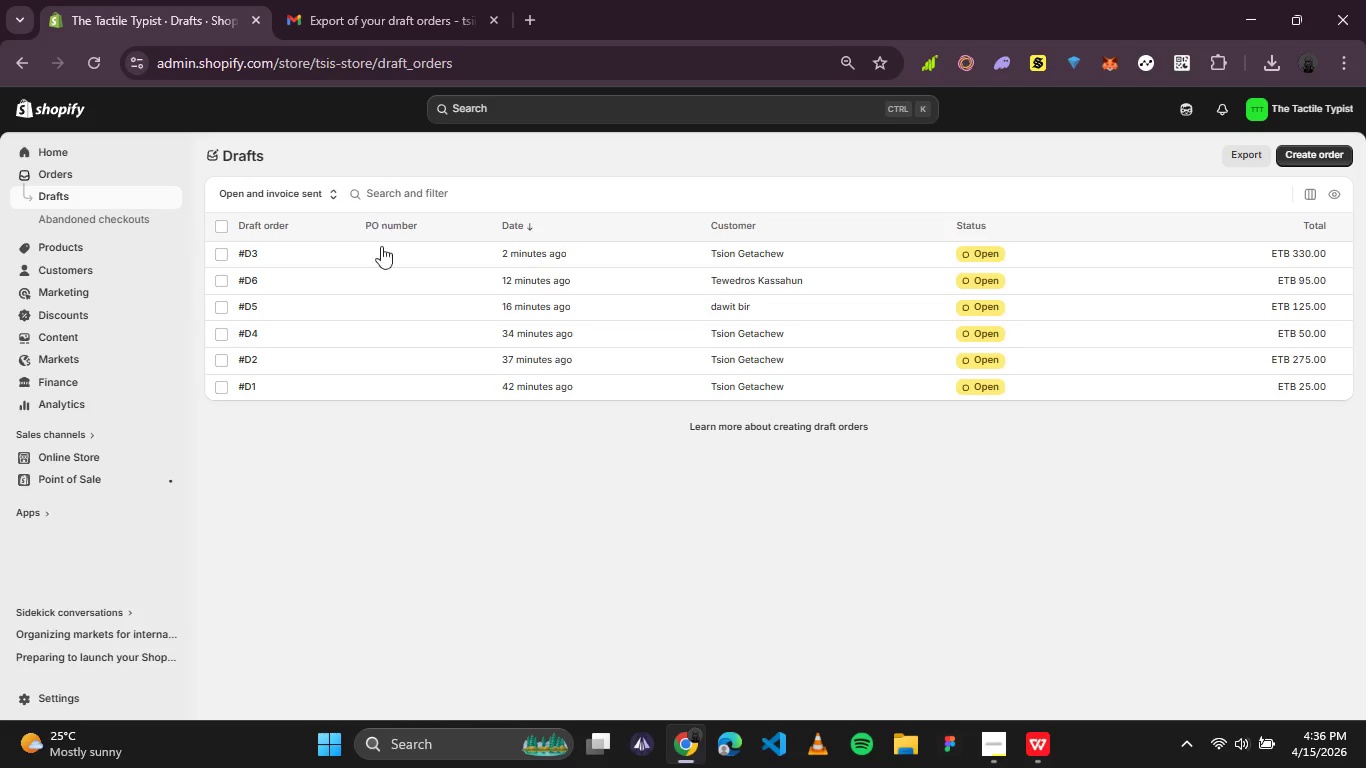 
left_click([250, 312])
 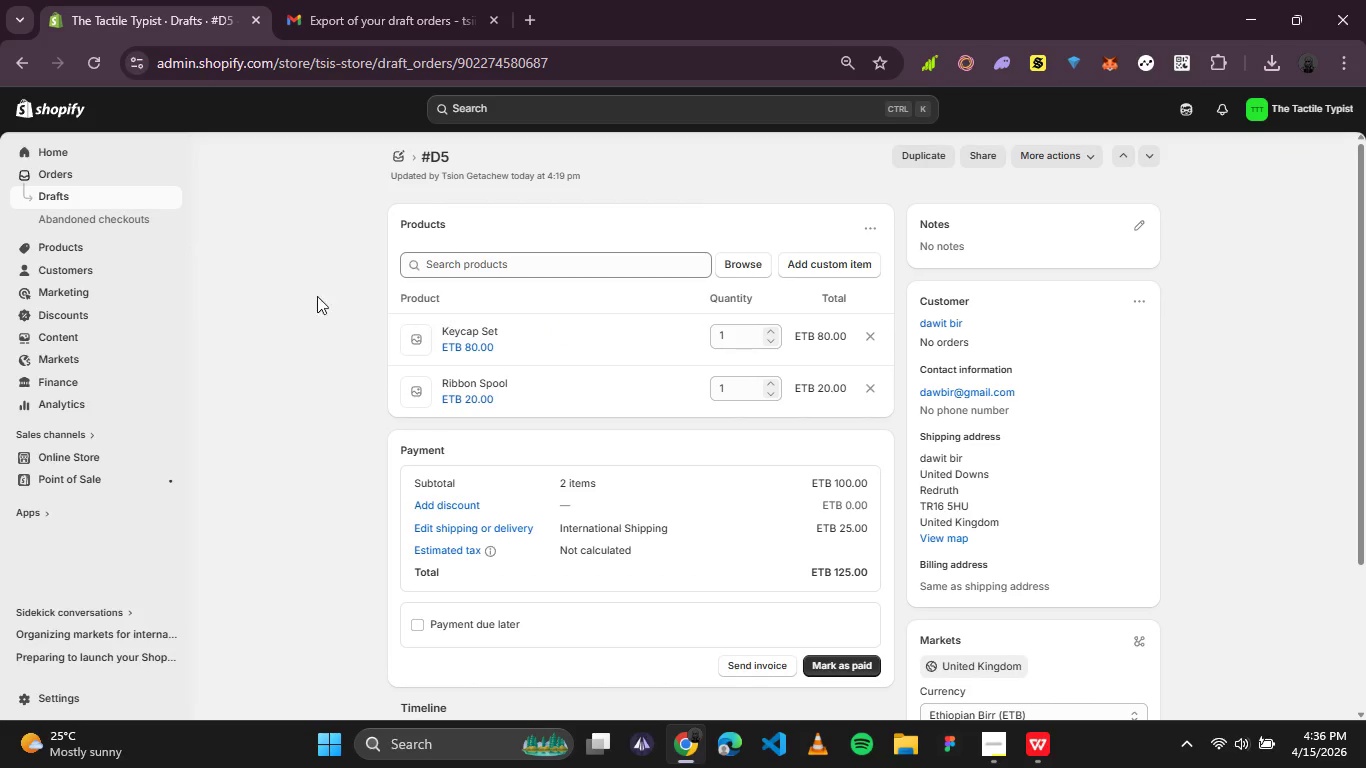 
scroll: coordinate [649, 357], scroll_direction: down, amount: 2.0
 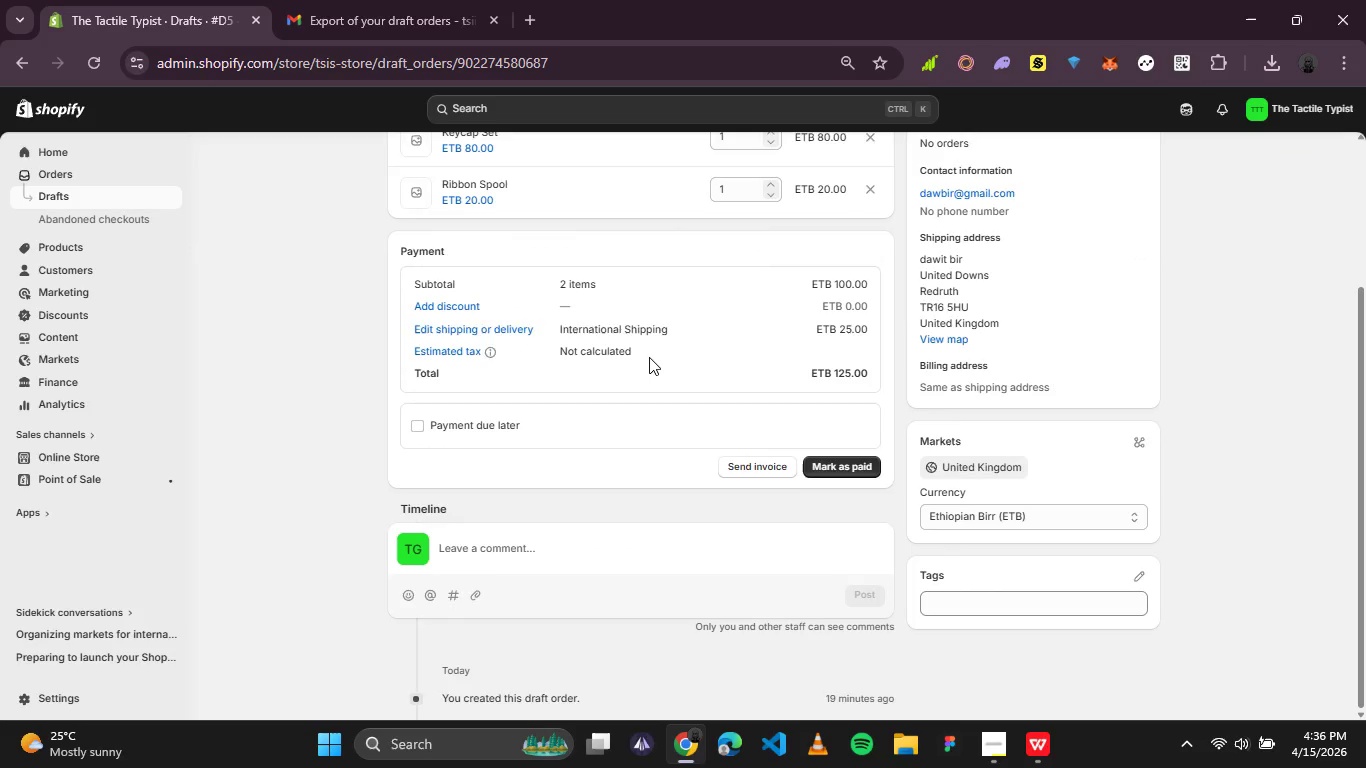 
scroll: coordinate [649, 357], scroll_direction: up, amount: 3.0
 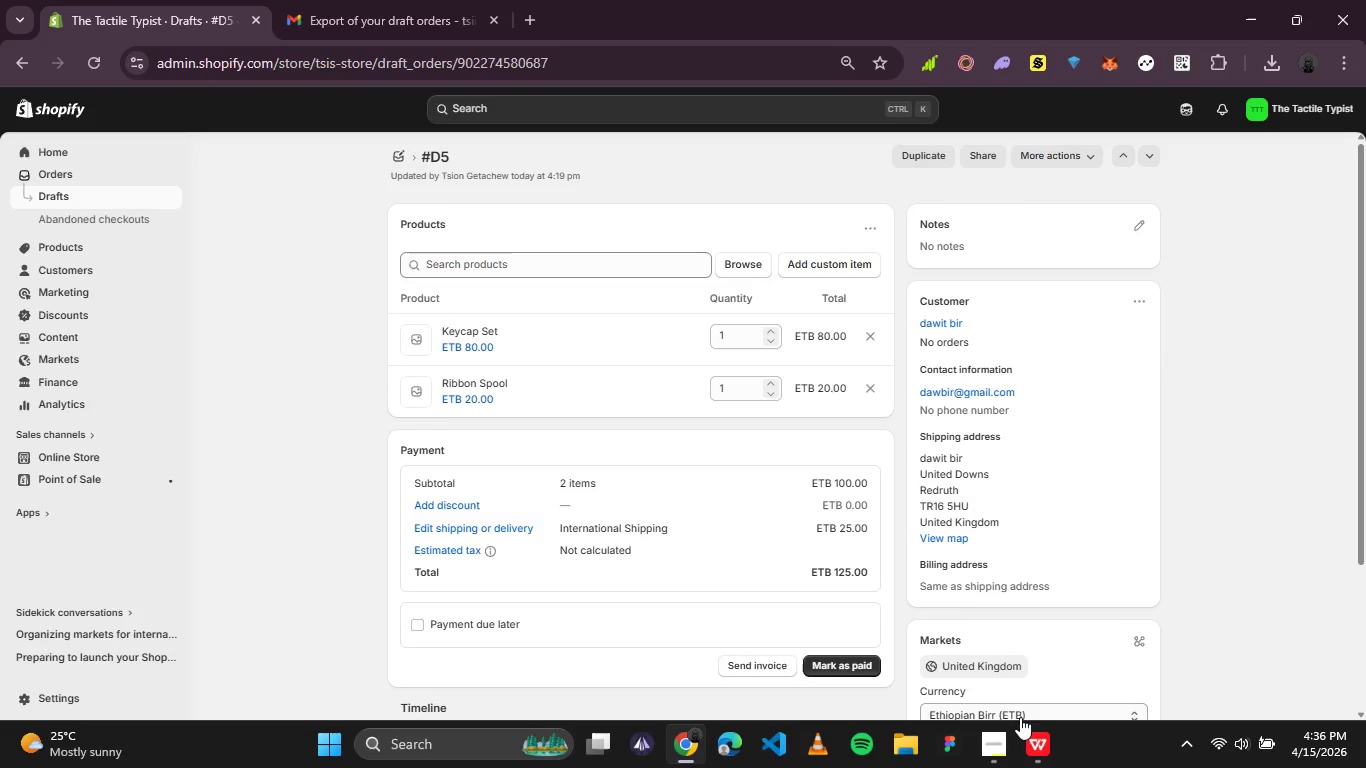 
left_click([1002, 734])